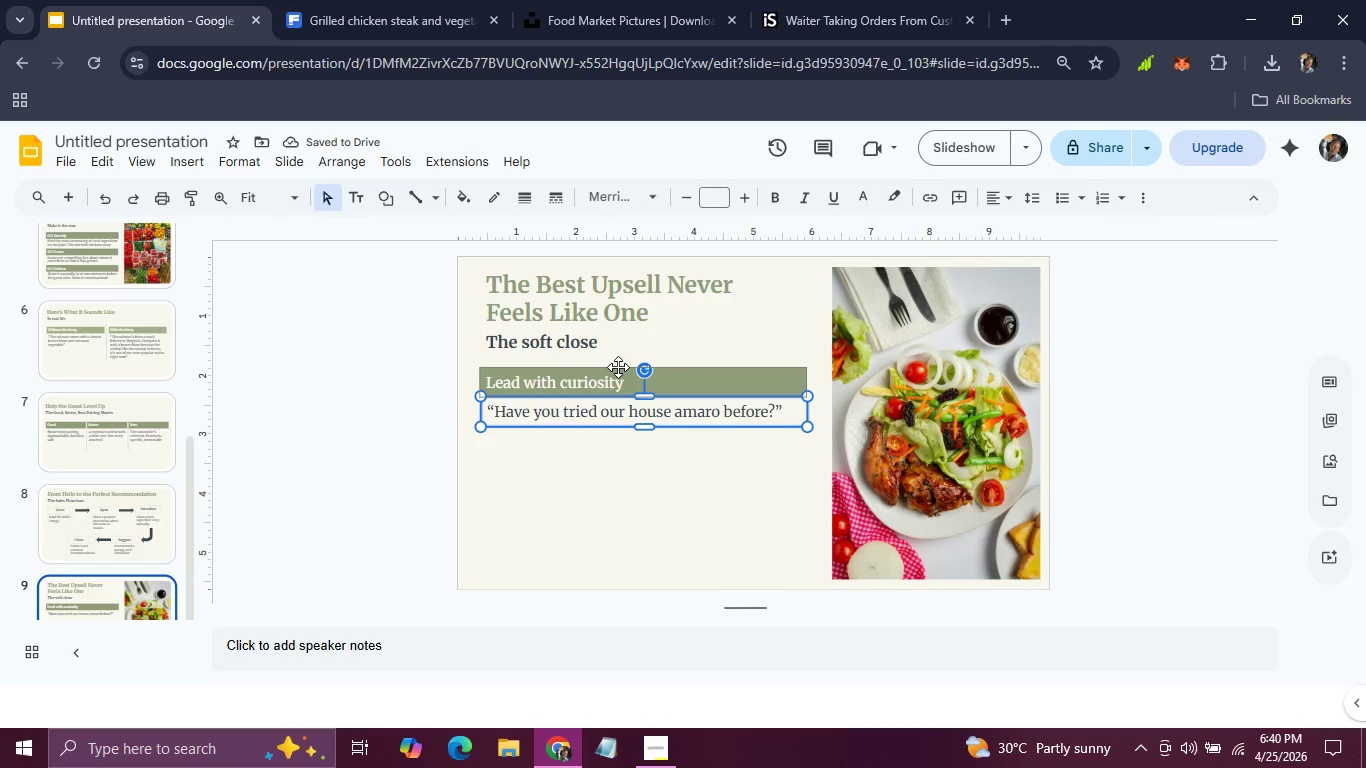 
hold_key(key=ShiftLeft, duration=0.67)
left_click([618, 367])
 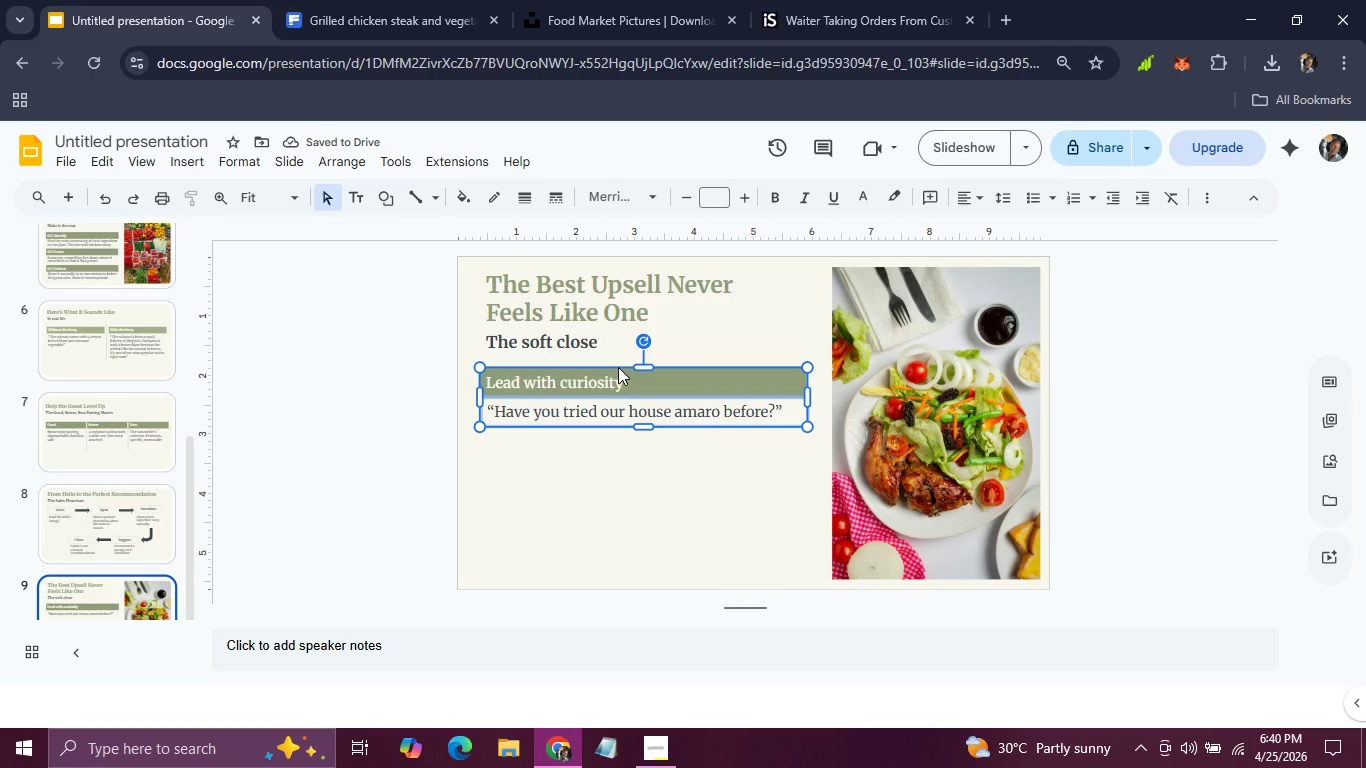 
key(Control+D)
 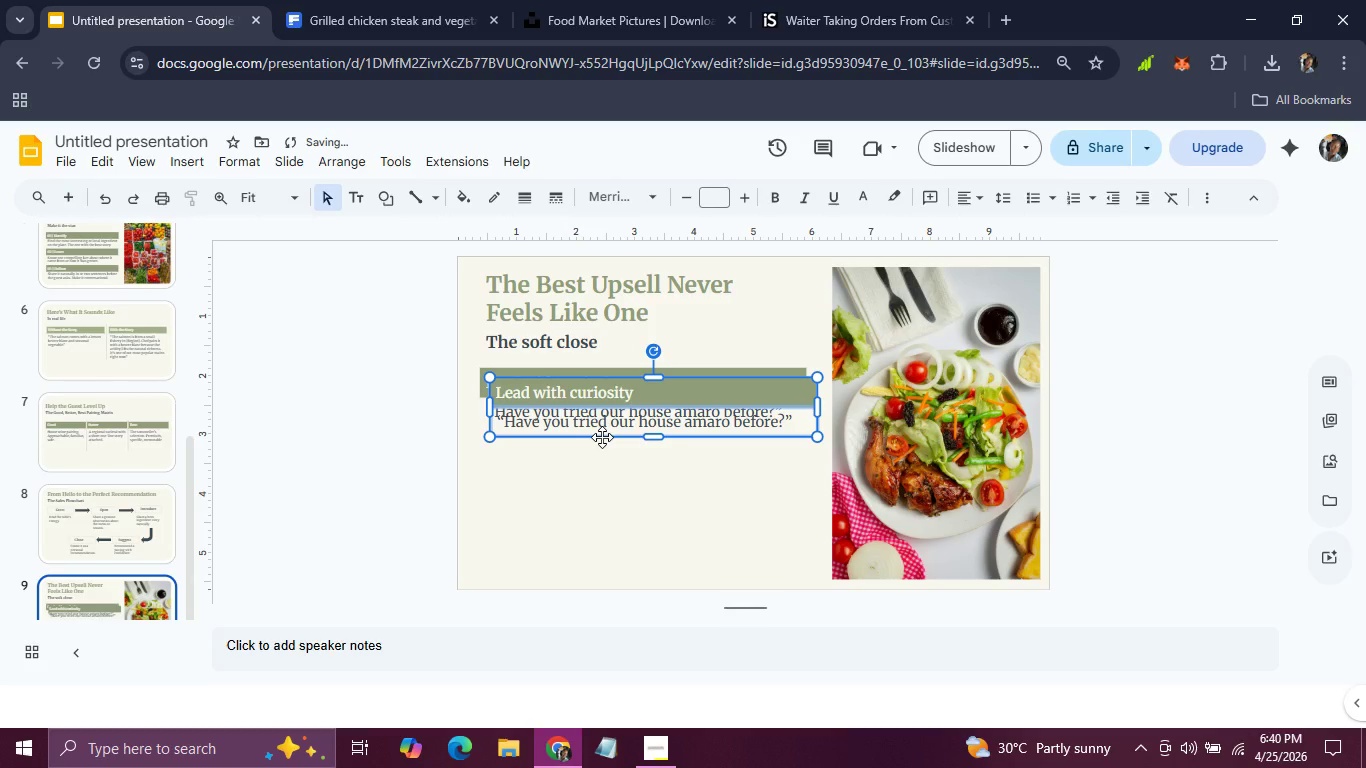 
left_click_drag(start_coordinate=[602, 437], to_coordinate=[588, 496])
 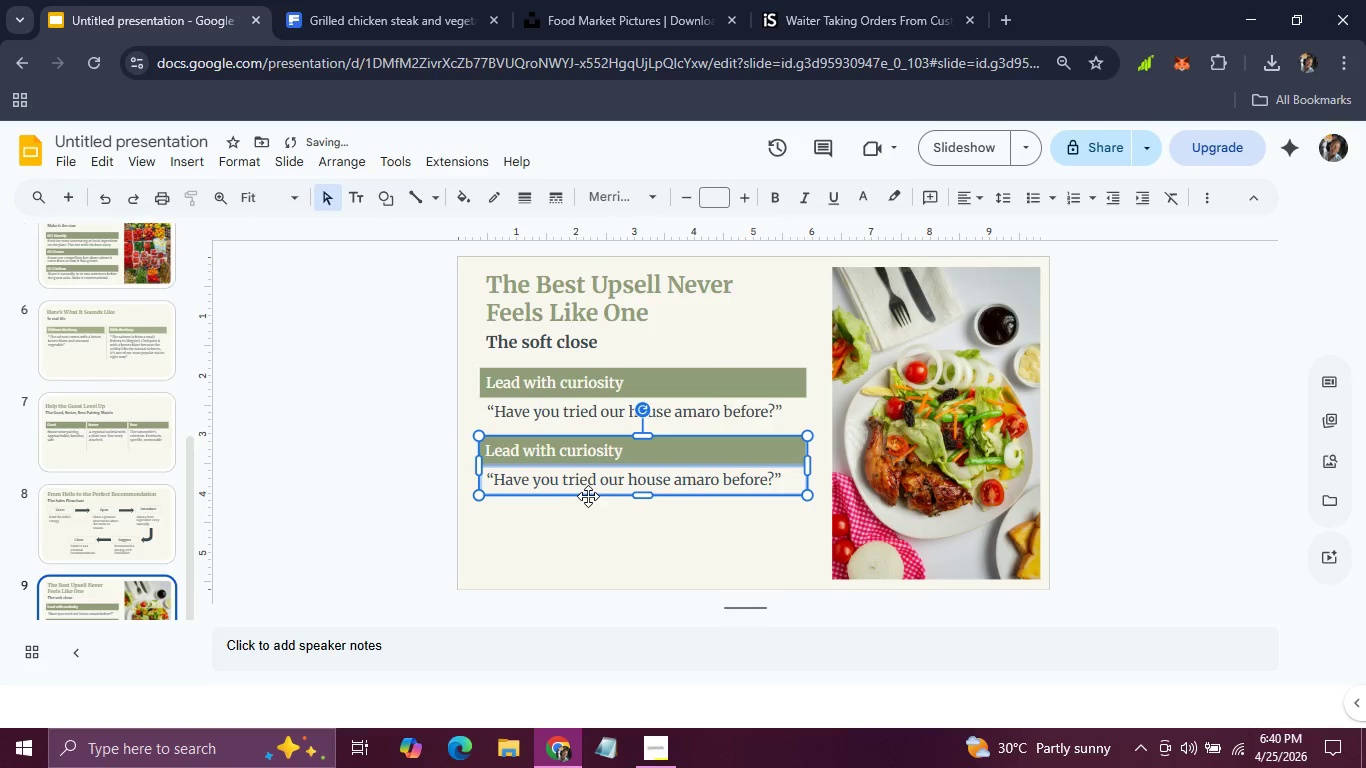 
key(ArrowUp)
 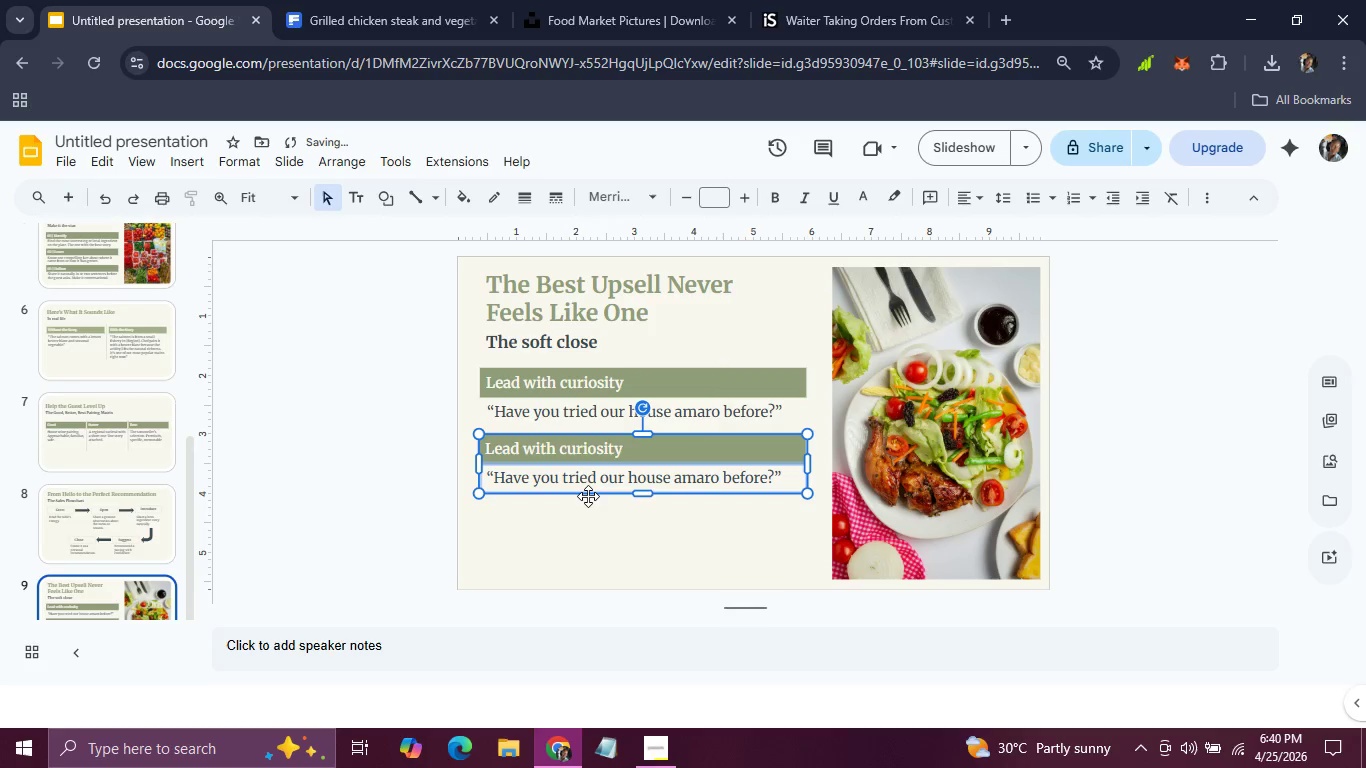 
key(ArrowUp)
 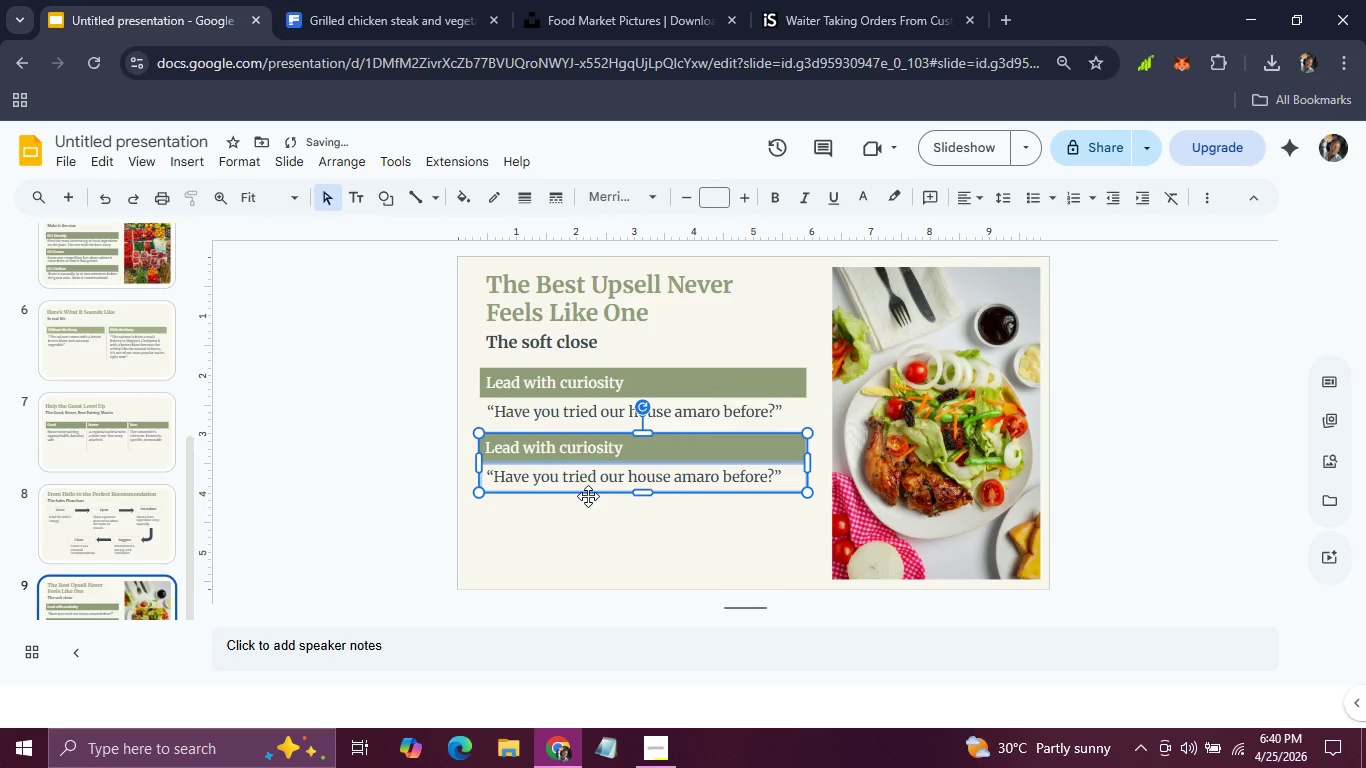 
key(ArrowUp)
 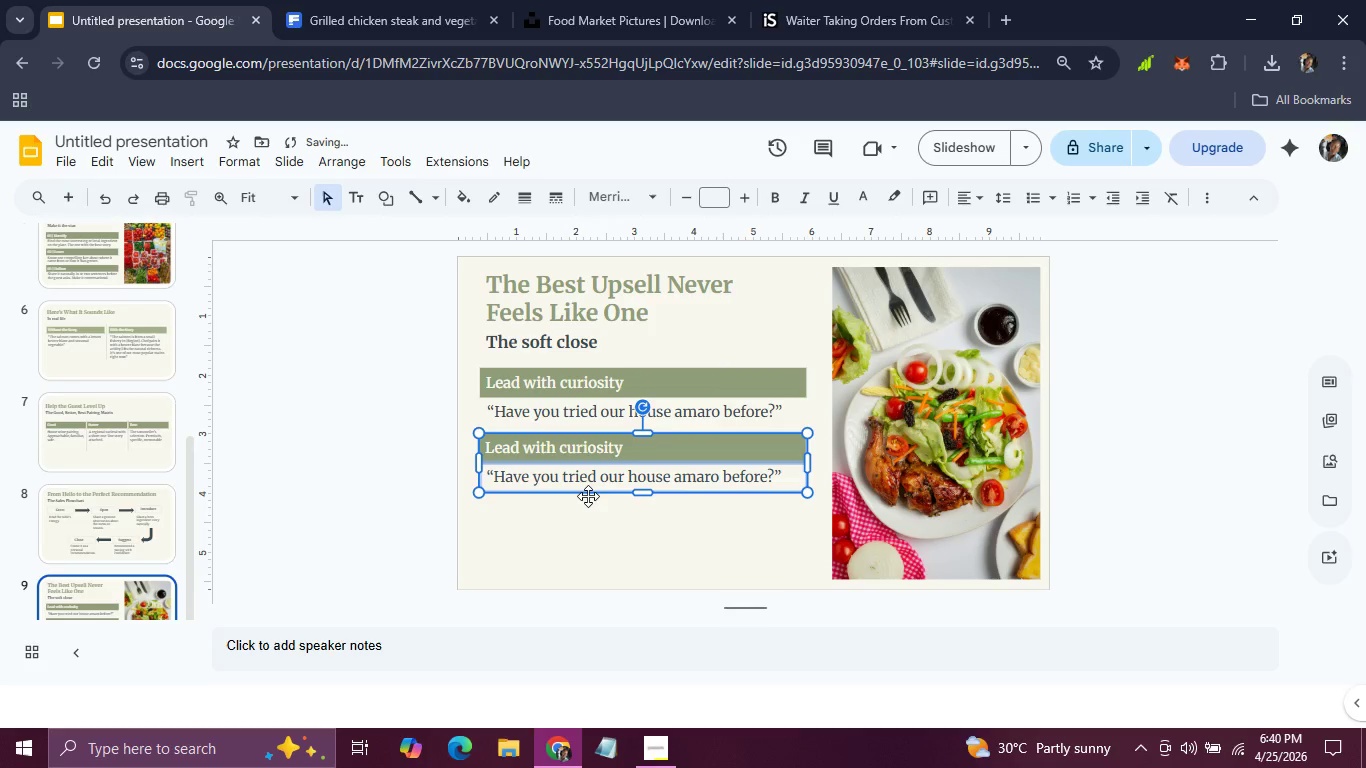 
left_click([571, 525])
 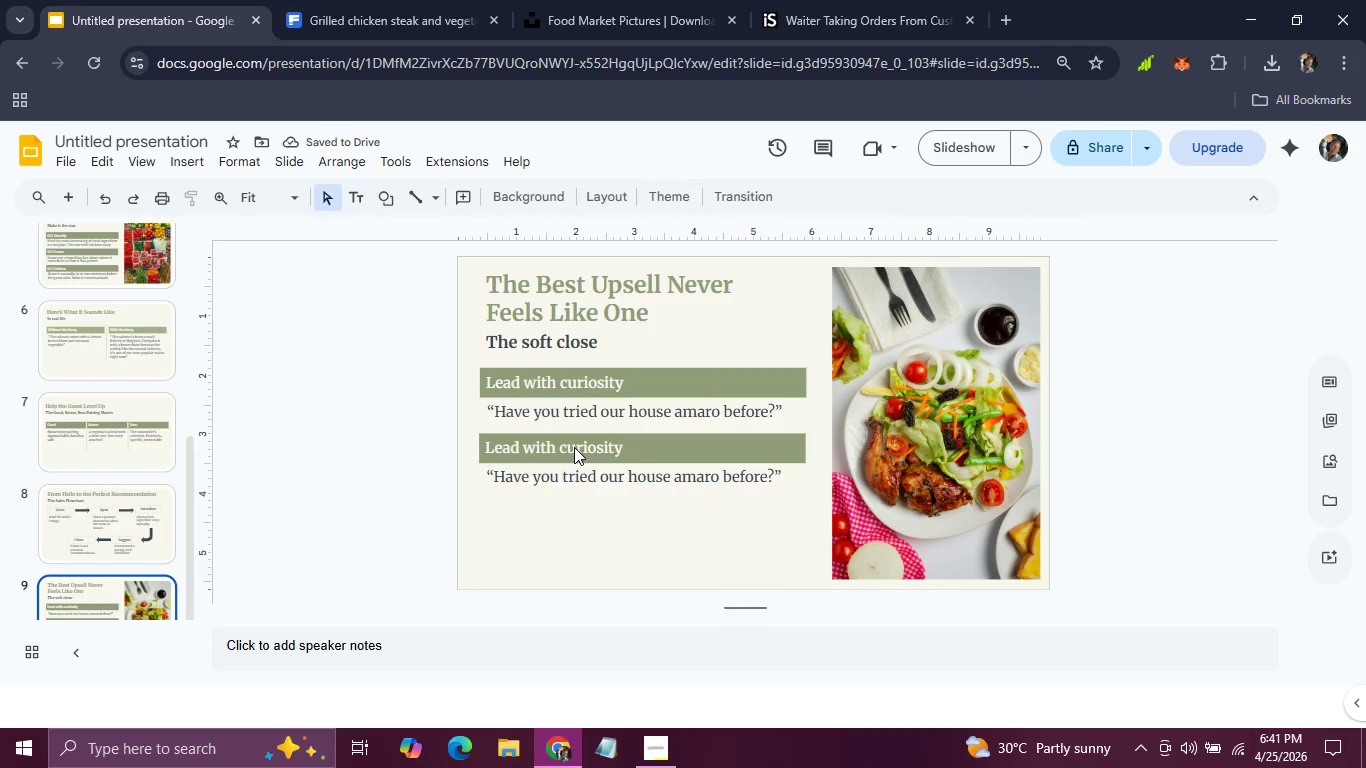 
double_click([574, 447])
 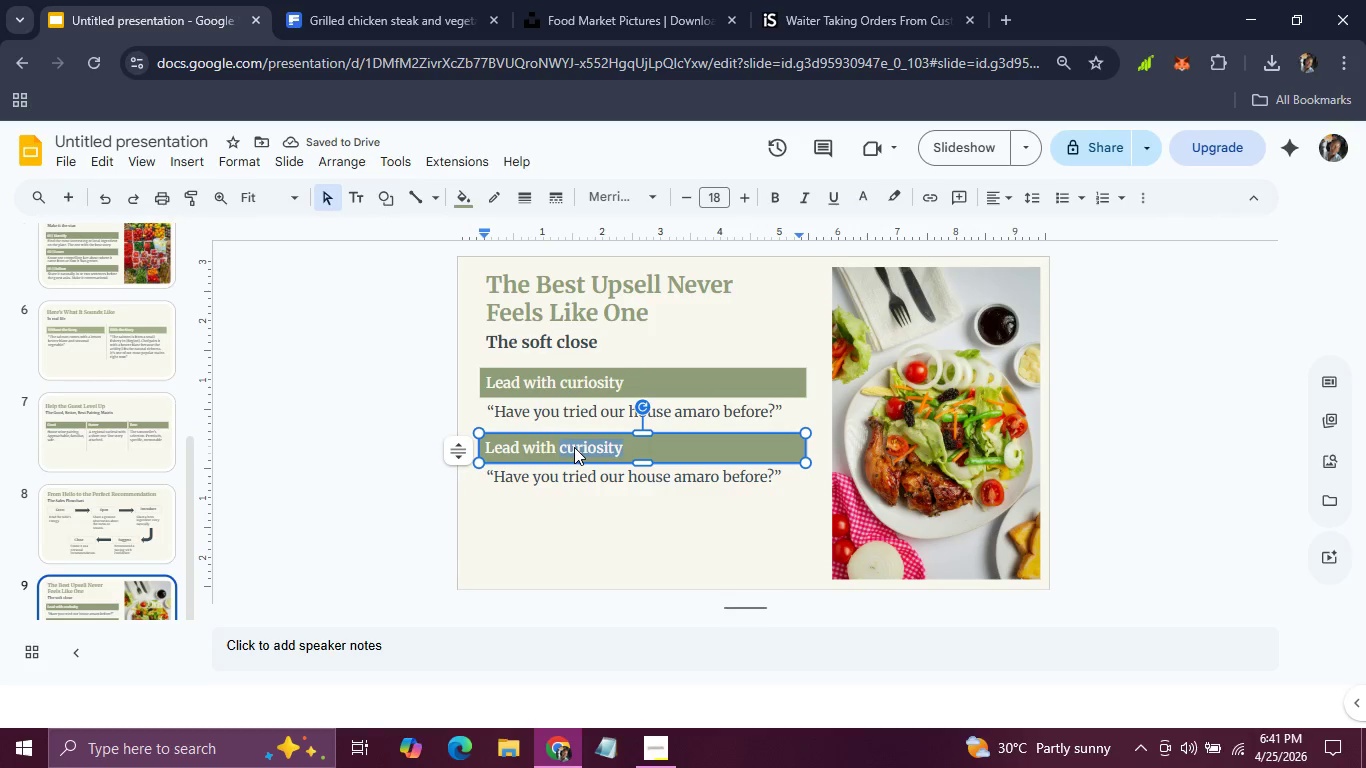 
triple_click([574, 447])
 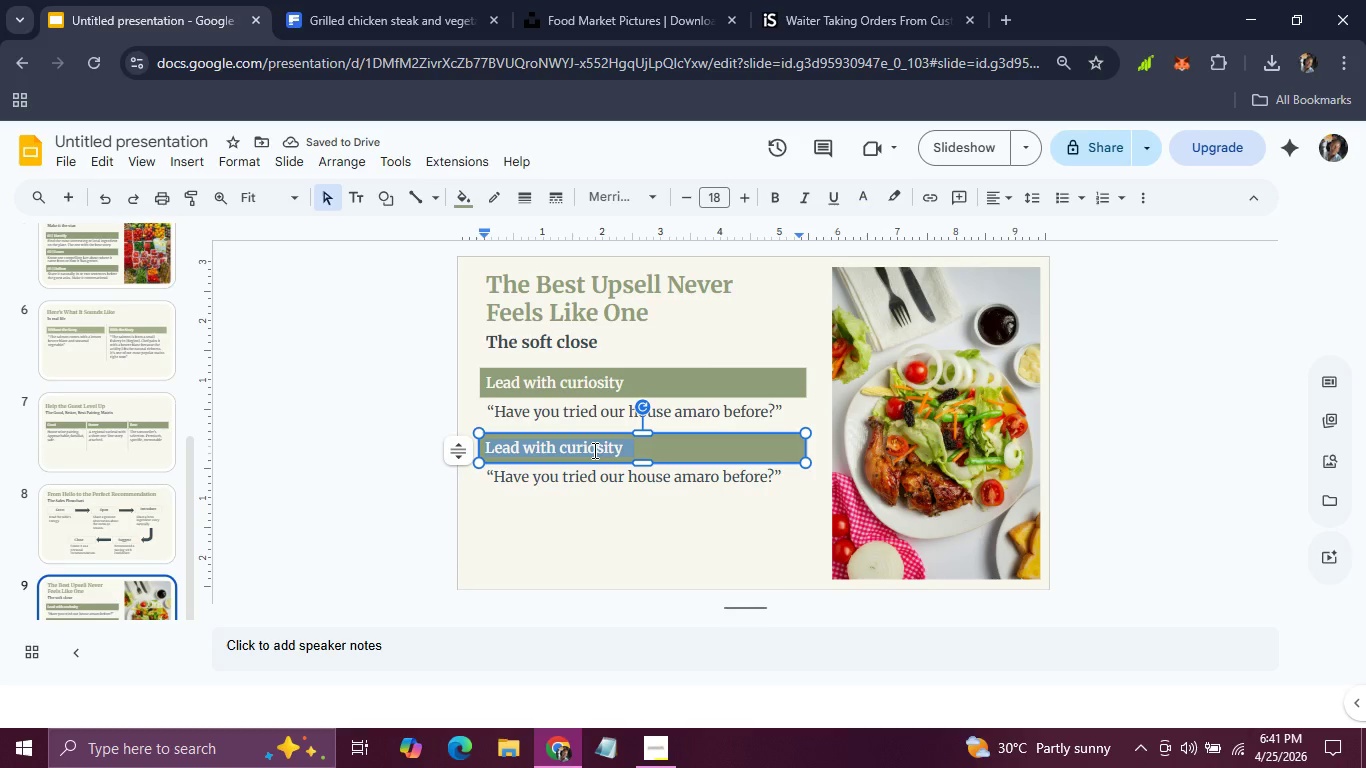 
type(Frame it as a gift)
 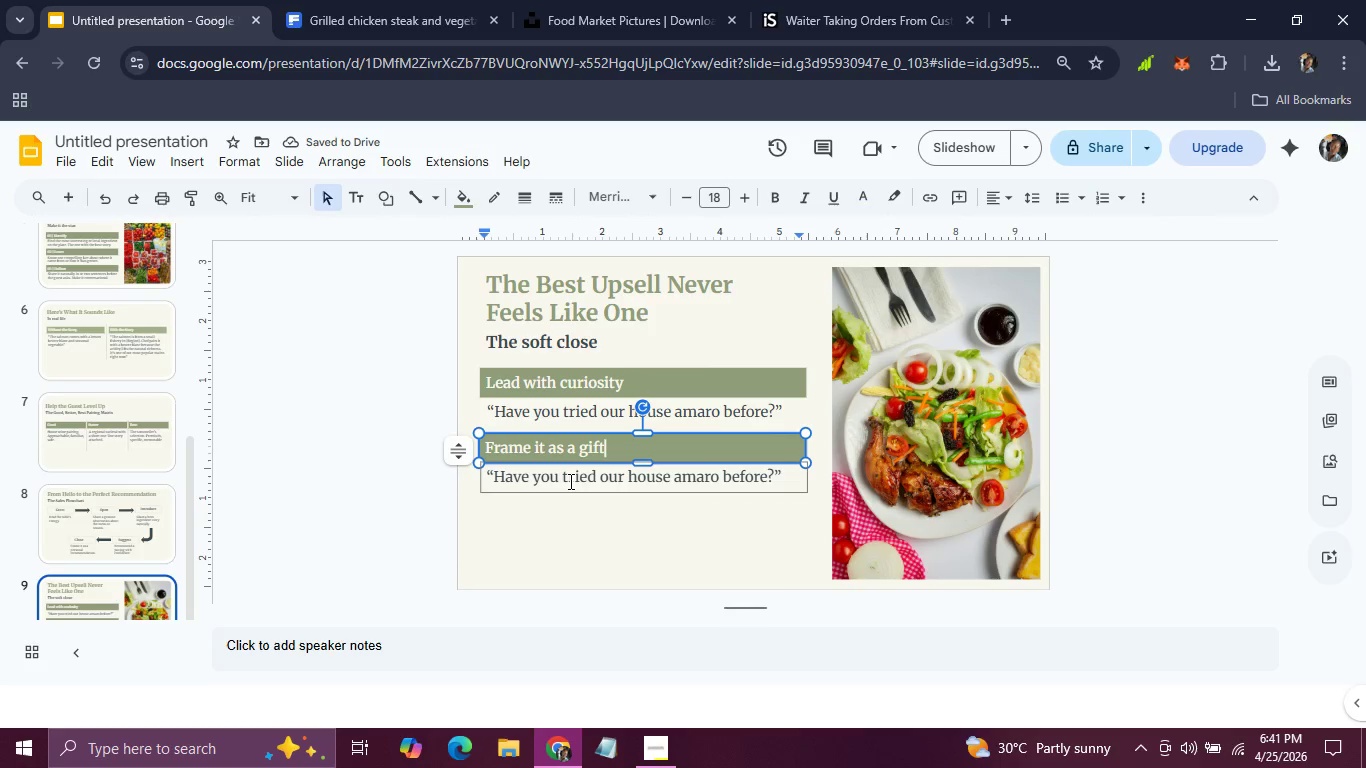 
wait(9.2)
 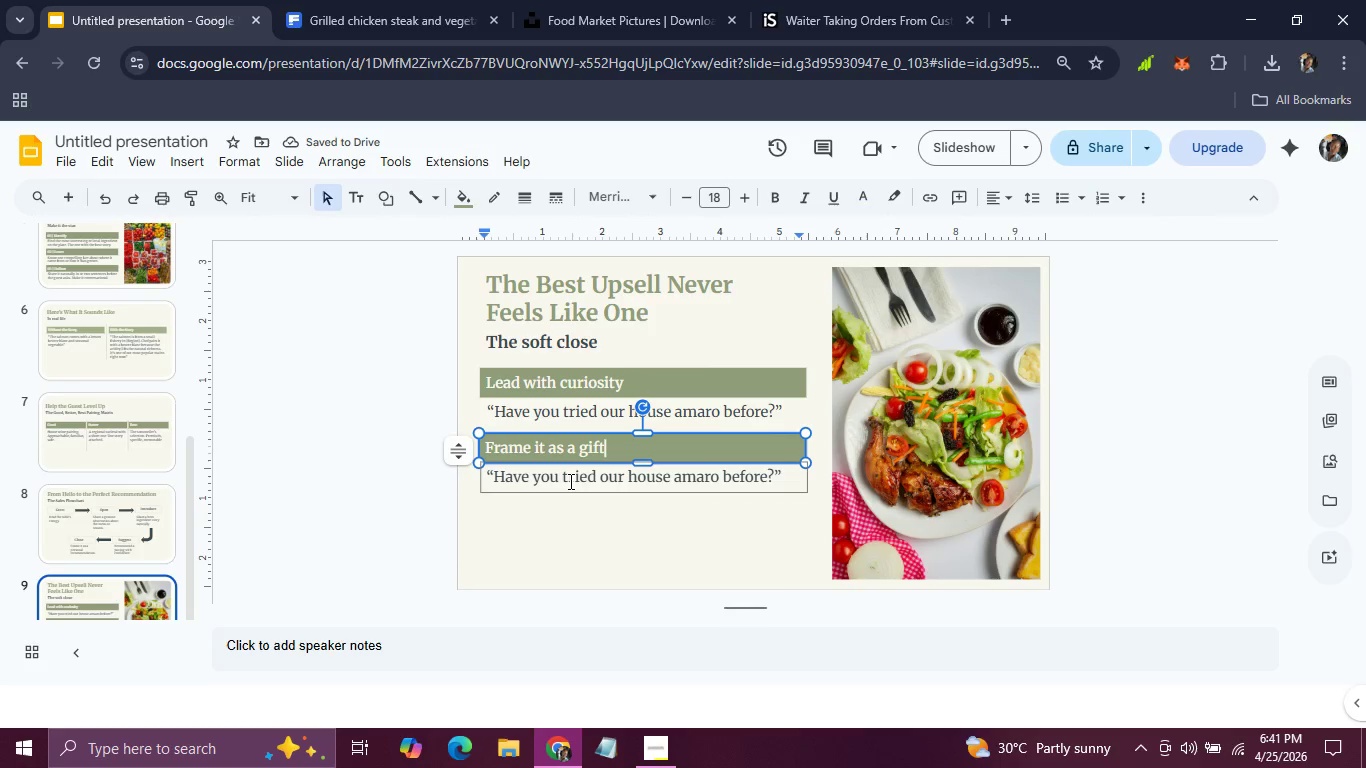 
left_click_drag(start_coordinate=[494, 478], to_coordinate=[773, 478])
 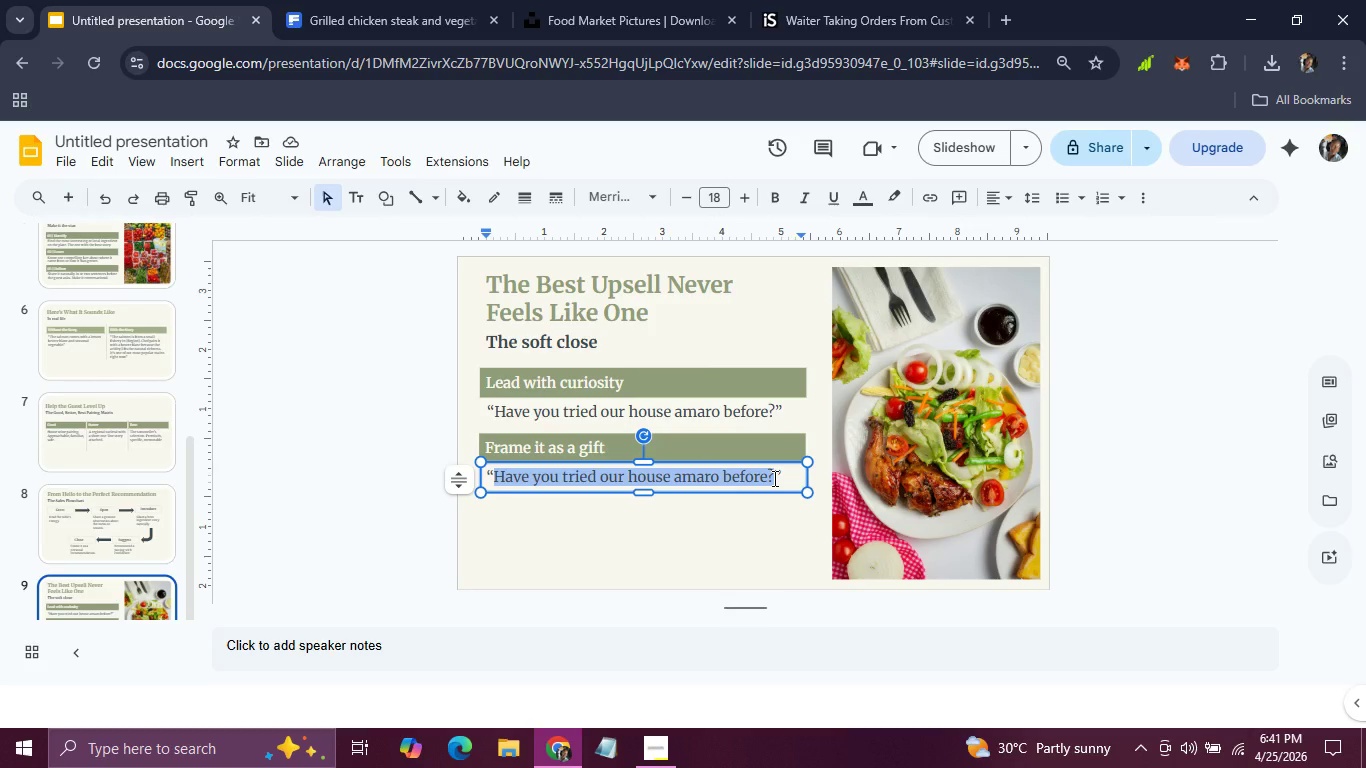 
type(After a meal like this, the affogato is worth it)
 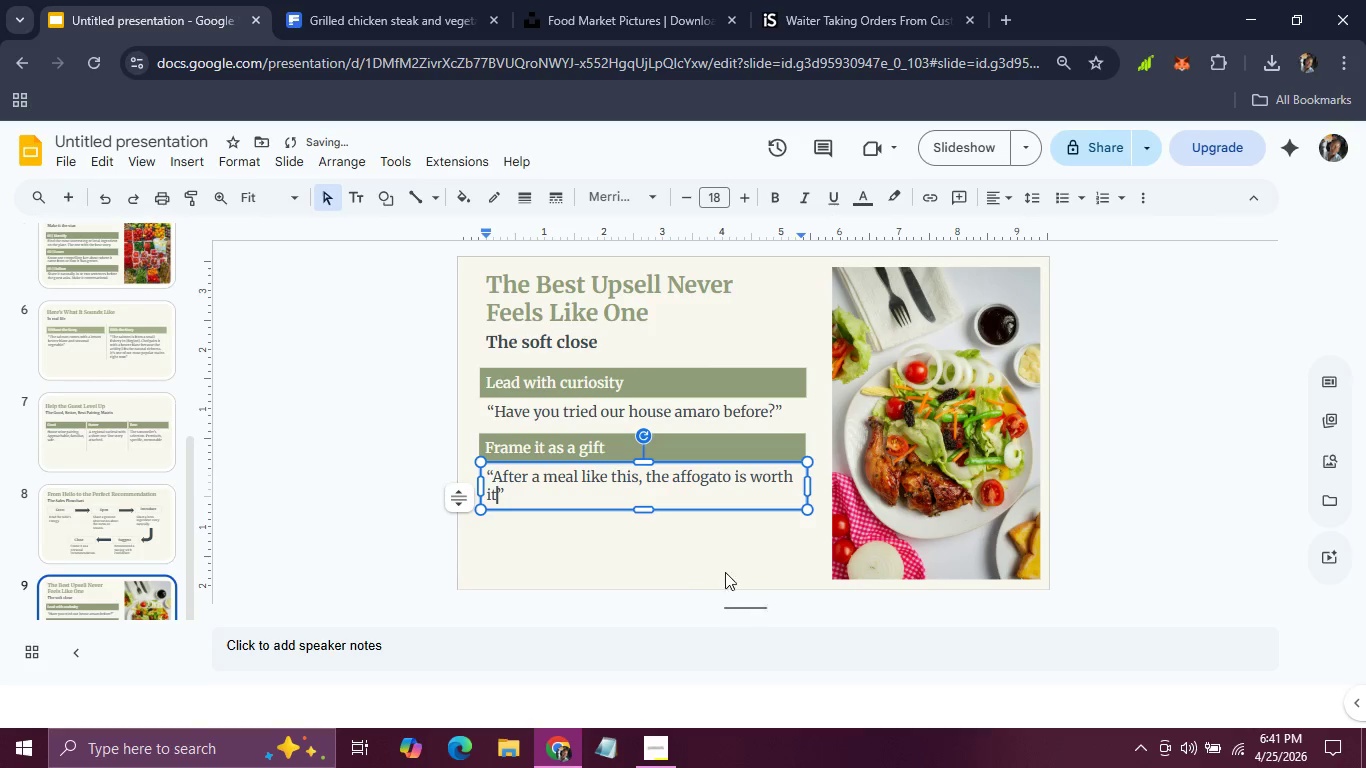 
left_click([697, 546])
 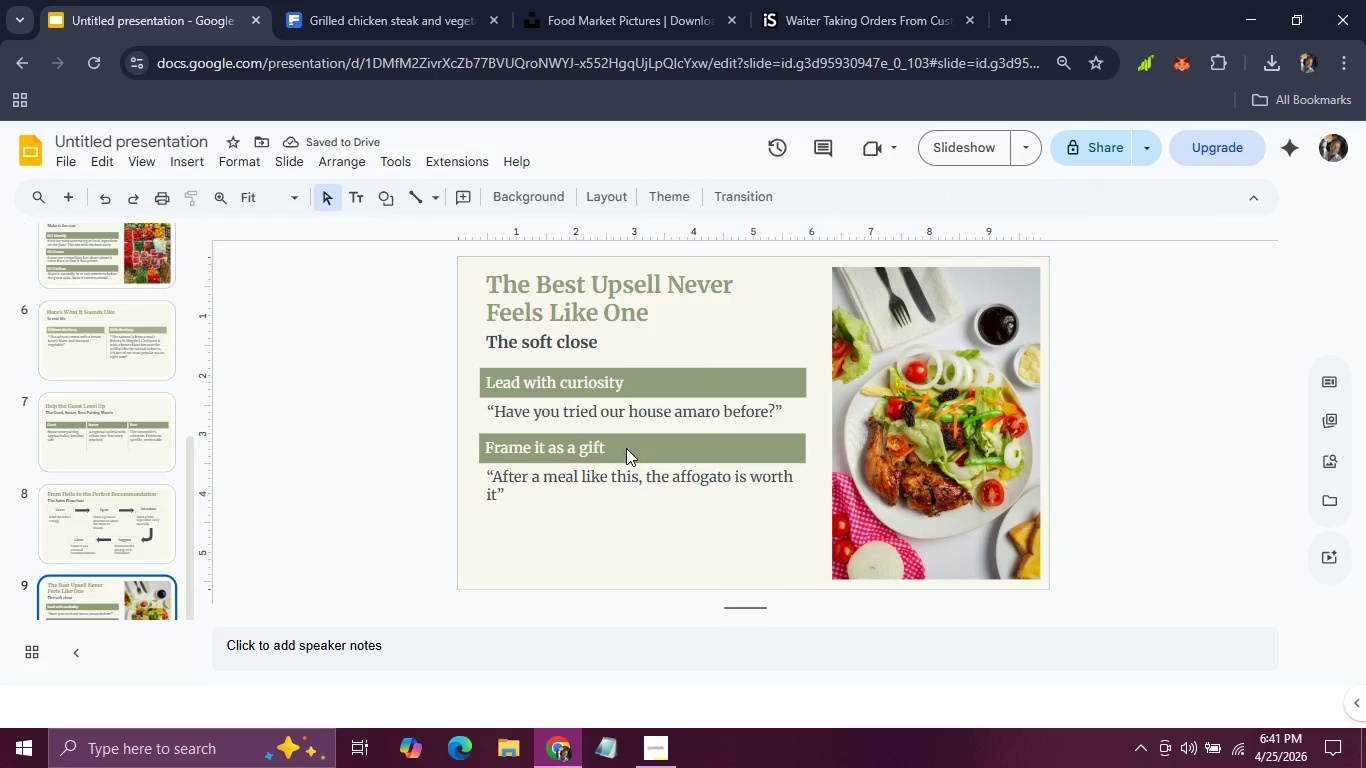 
left_click([626, 448])
 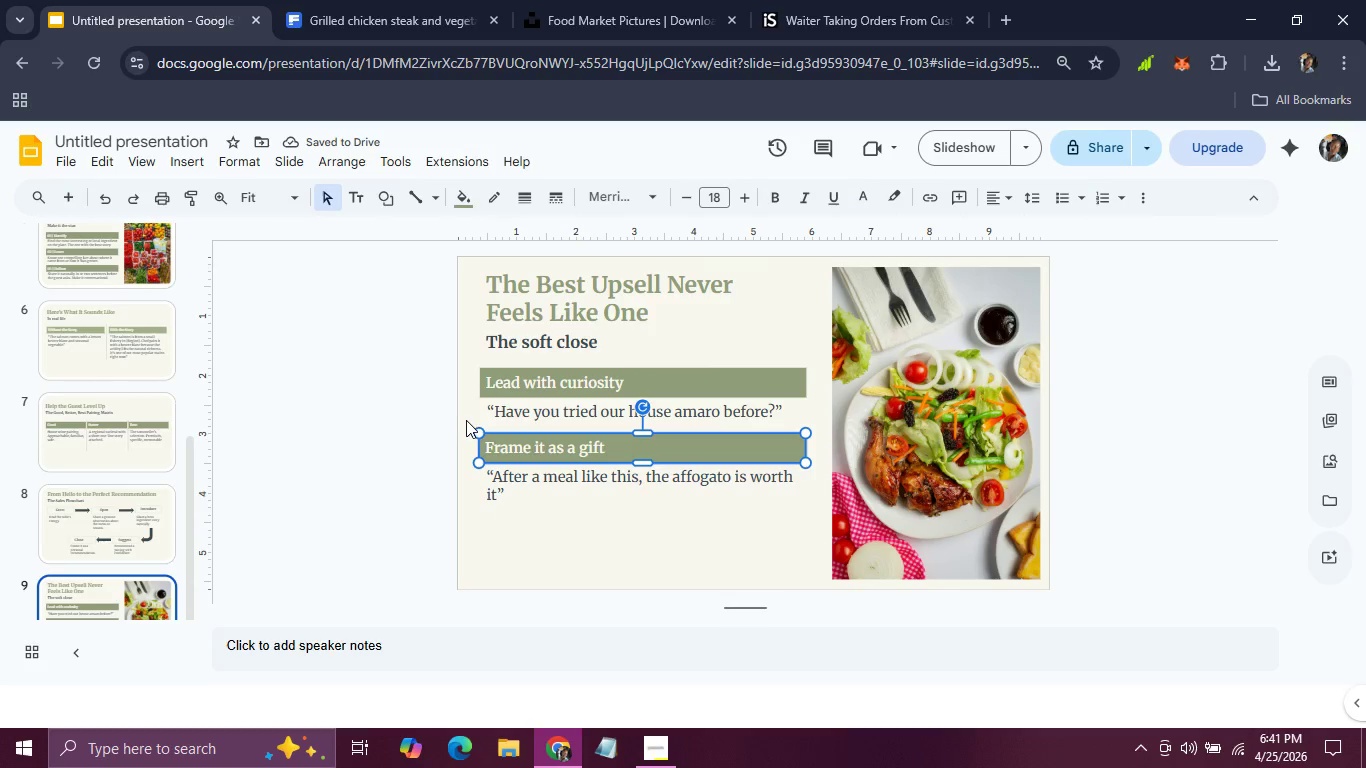 
left_click([466, 420])
 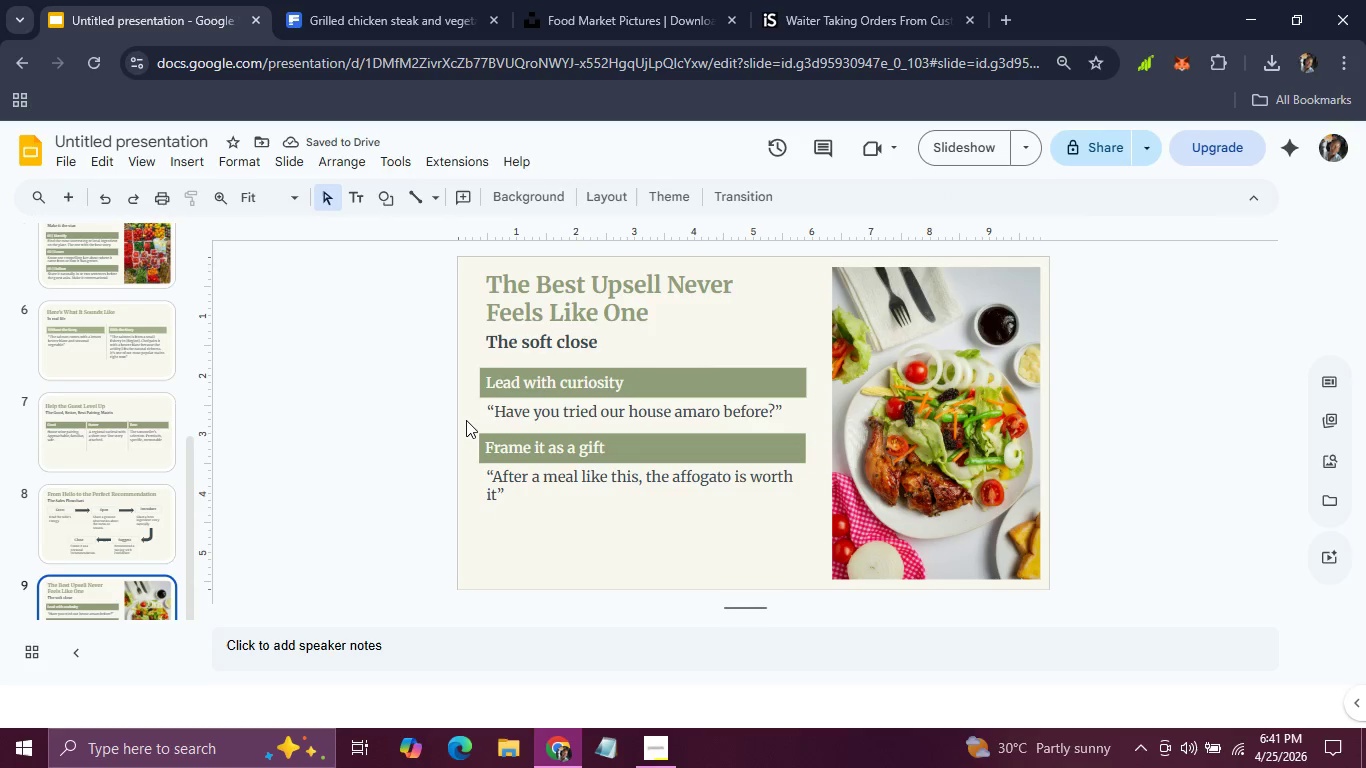 
left_click_drag(start_coordinate=[466, 420], to_coordinate=[554, 510])
 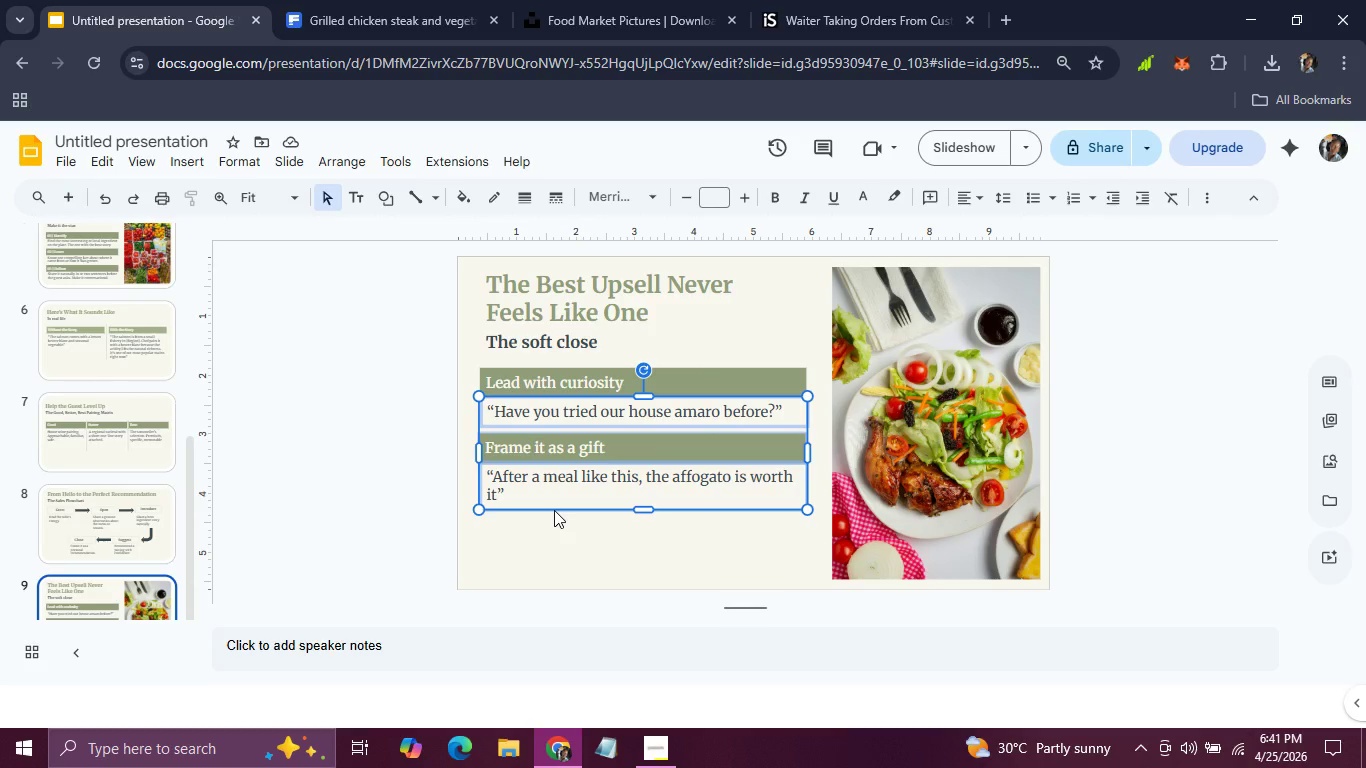 
left_click([554, 510])
 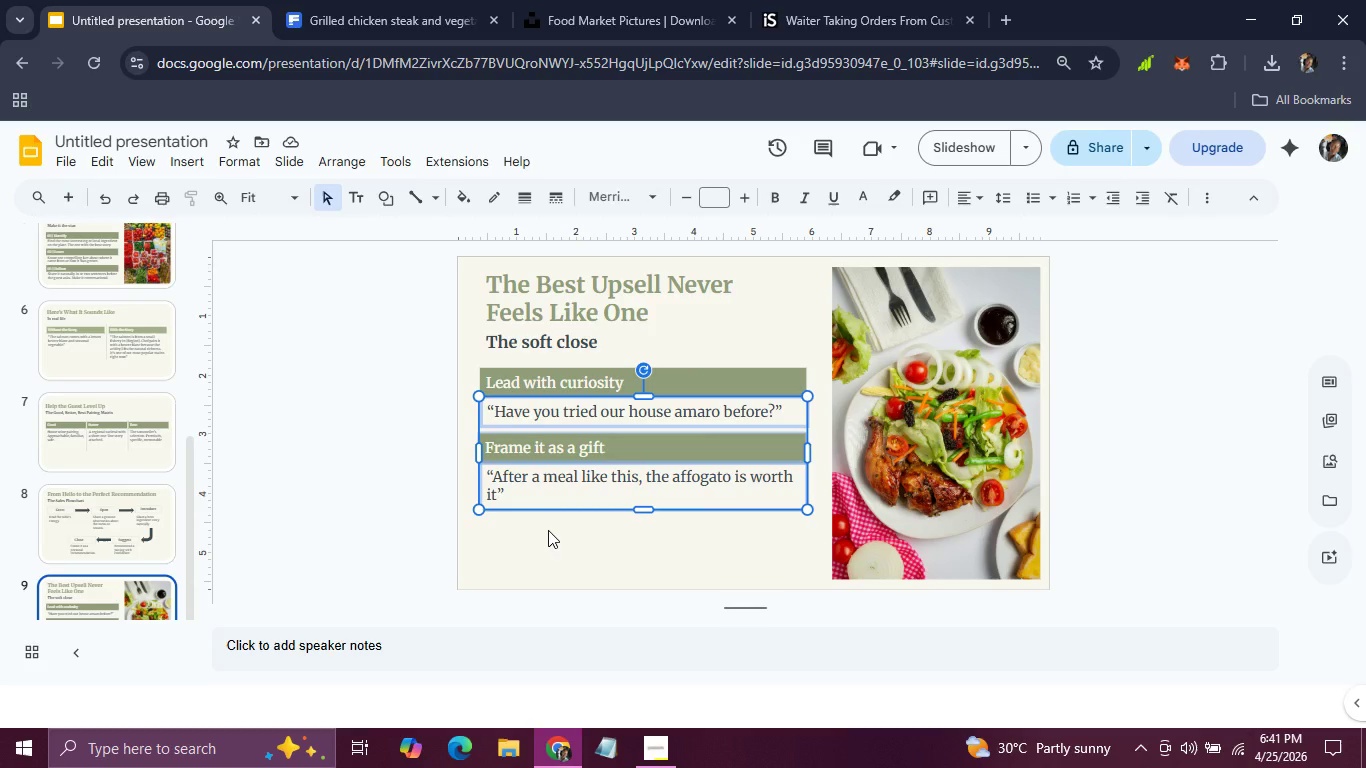 
left_click([548, 530])
 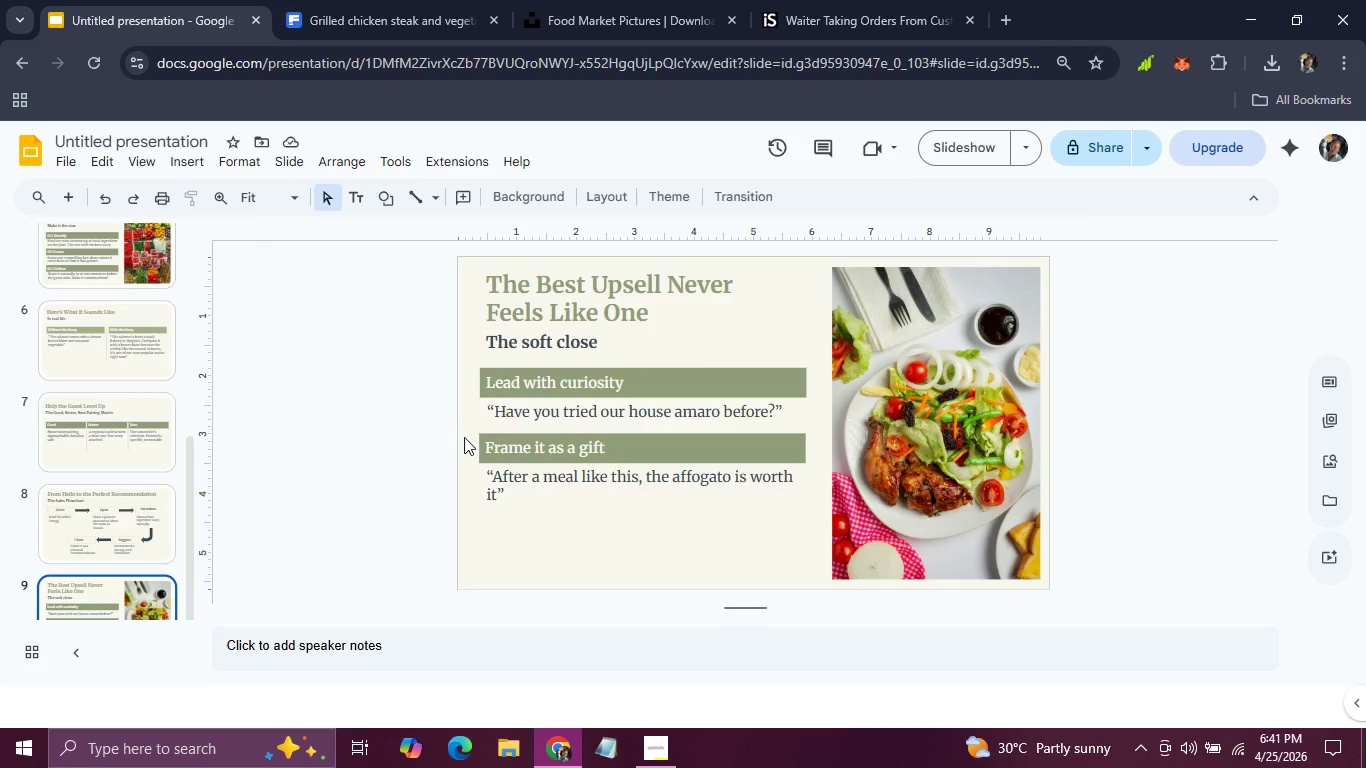 
left_click_drag(start_coordinate=[466, 439], to_coordinate=[525, 509])
 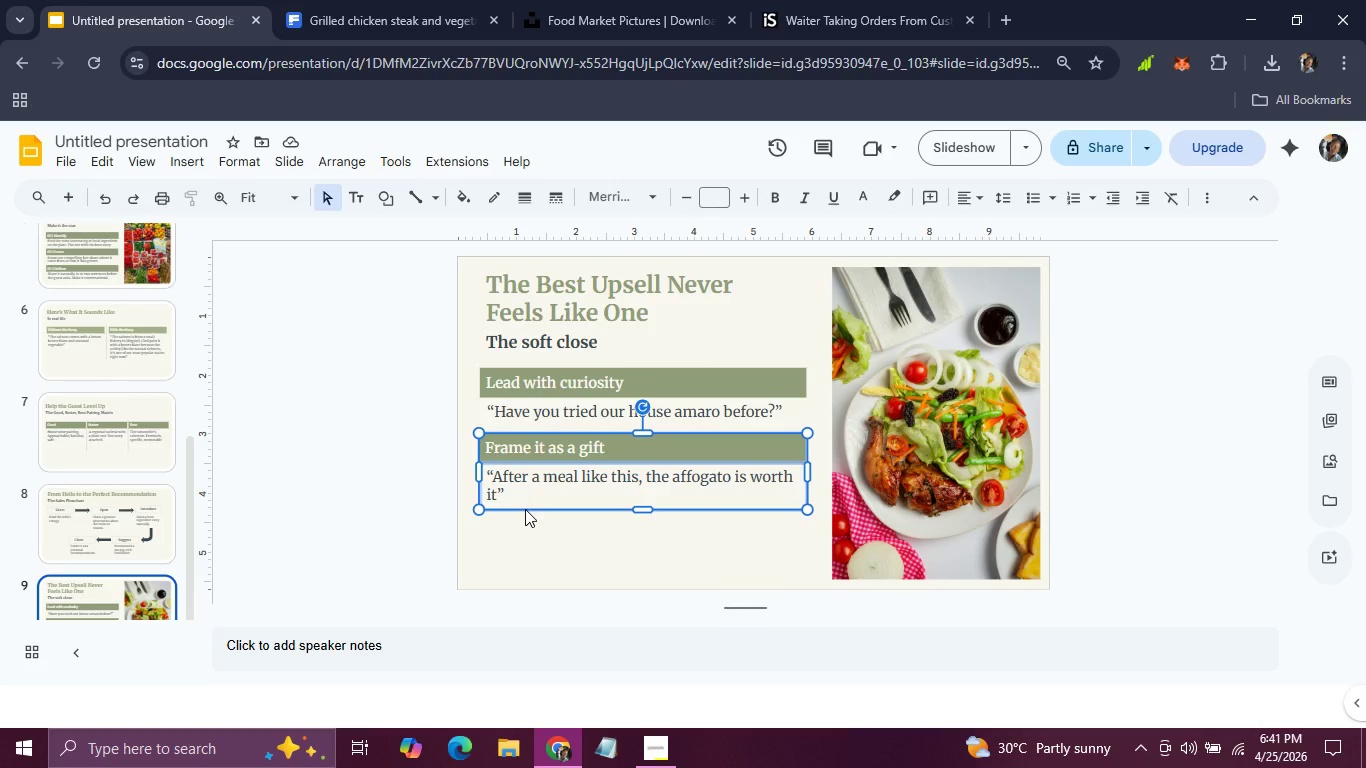 
key(Control+D)
 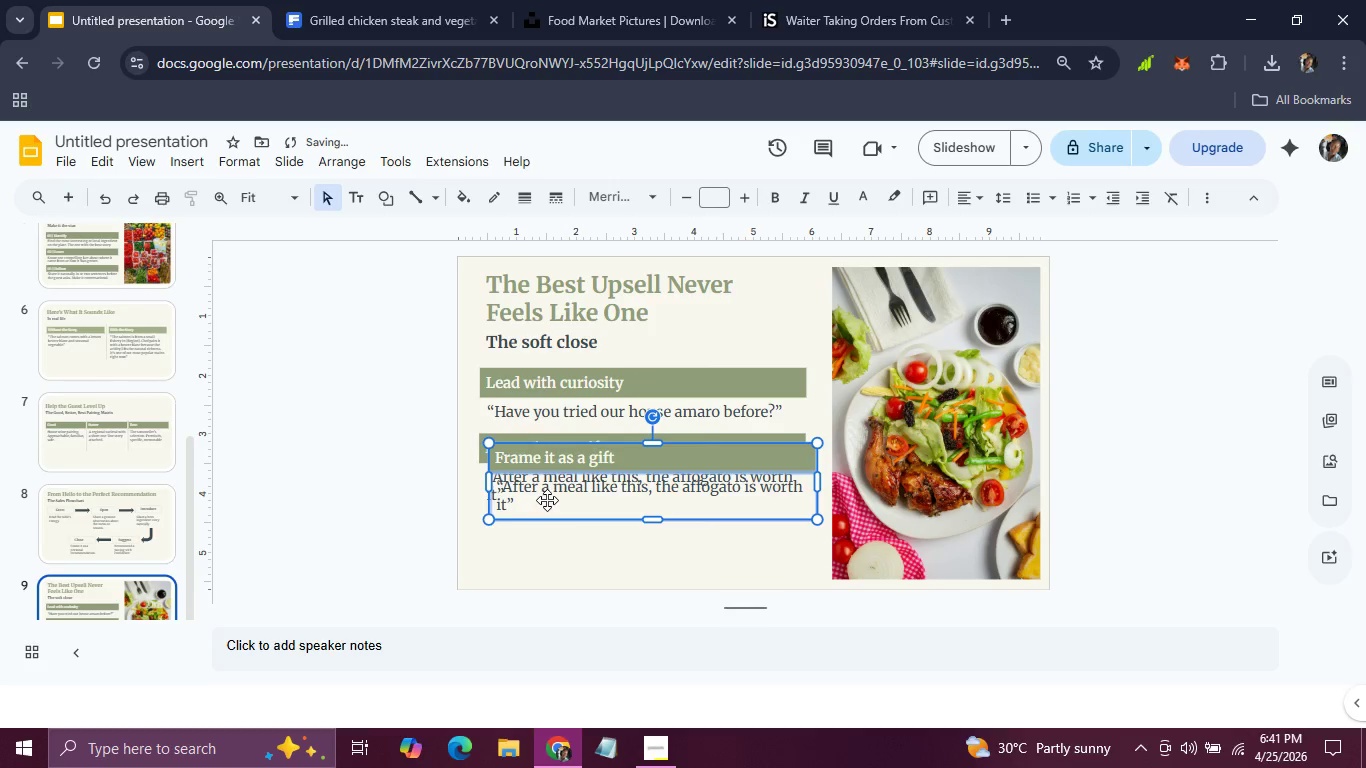 
left_click_drag(start_coordinate=[547, 500], to_coordinate=[532, 561])
 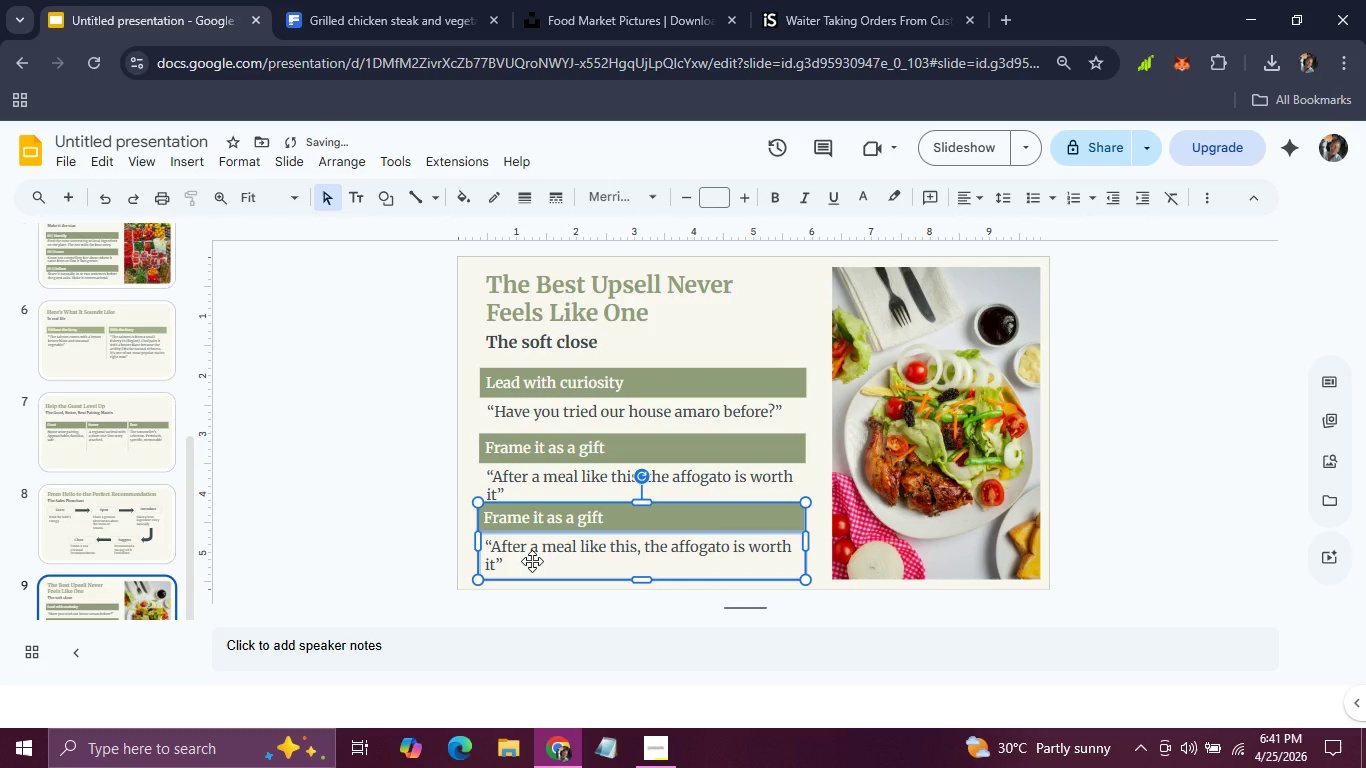 
hold_key(key=ArrowDown, duration=0.66)
 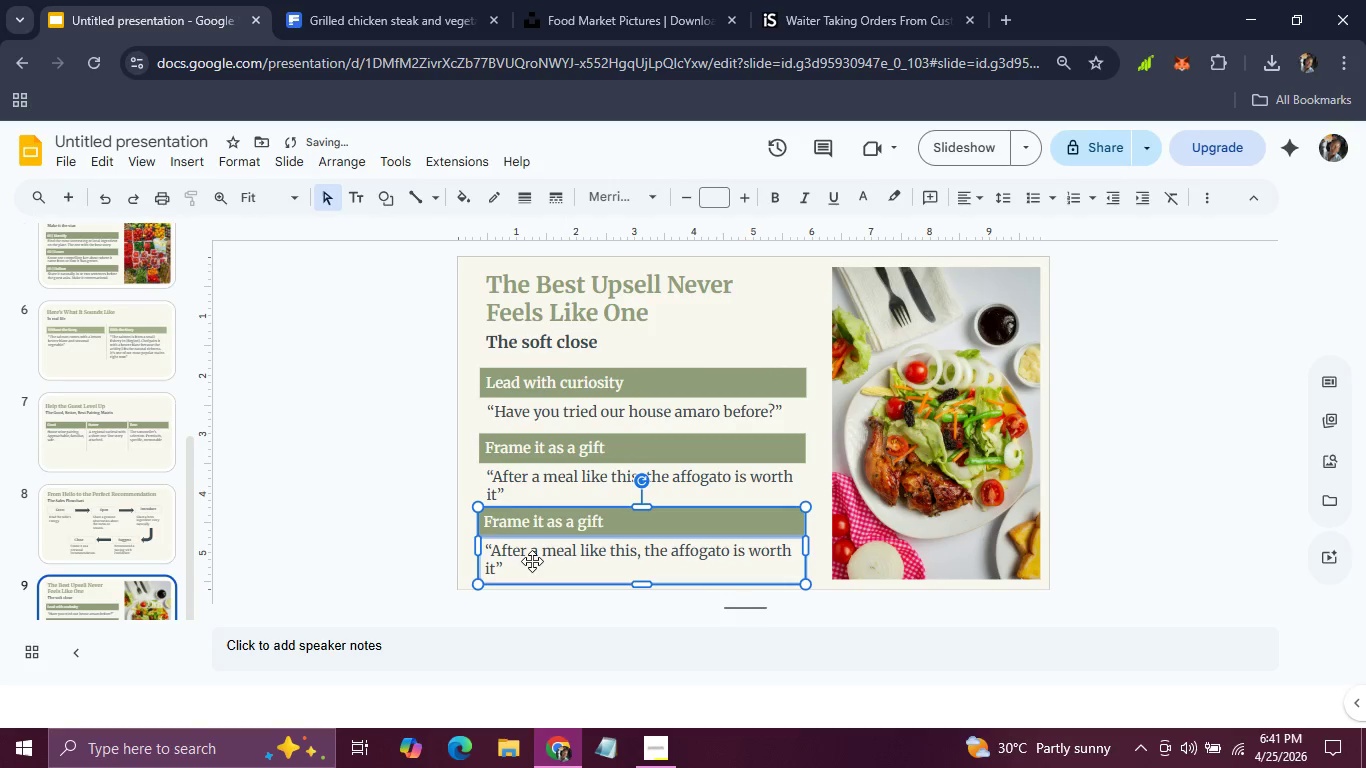 
key(ArrowDown)
 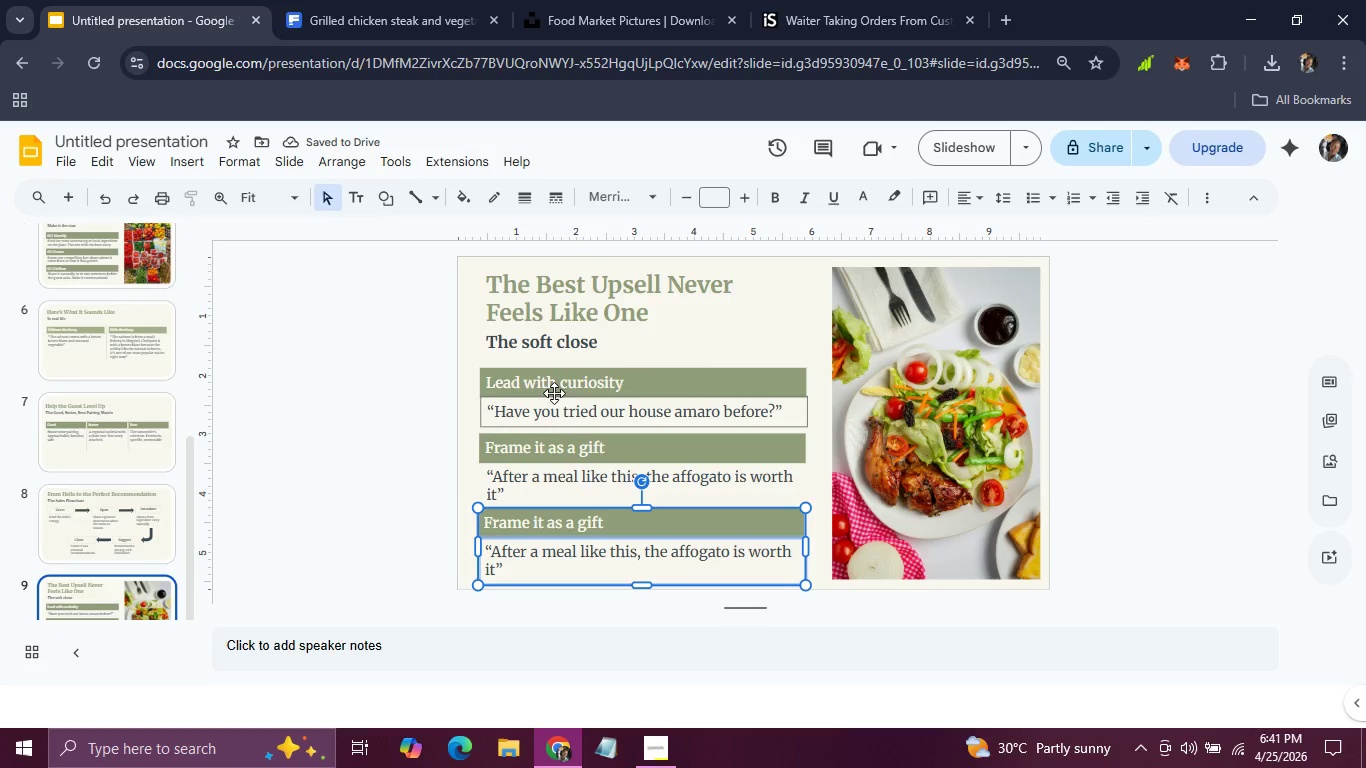 
wait(5.81)
 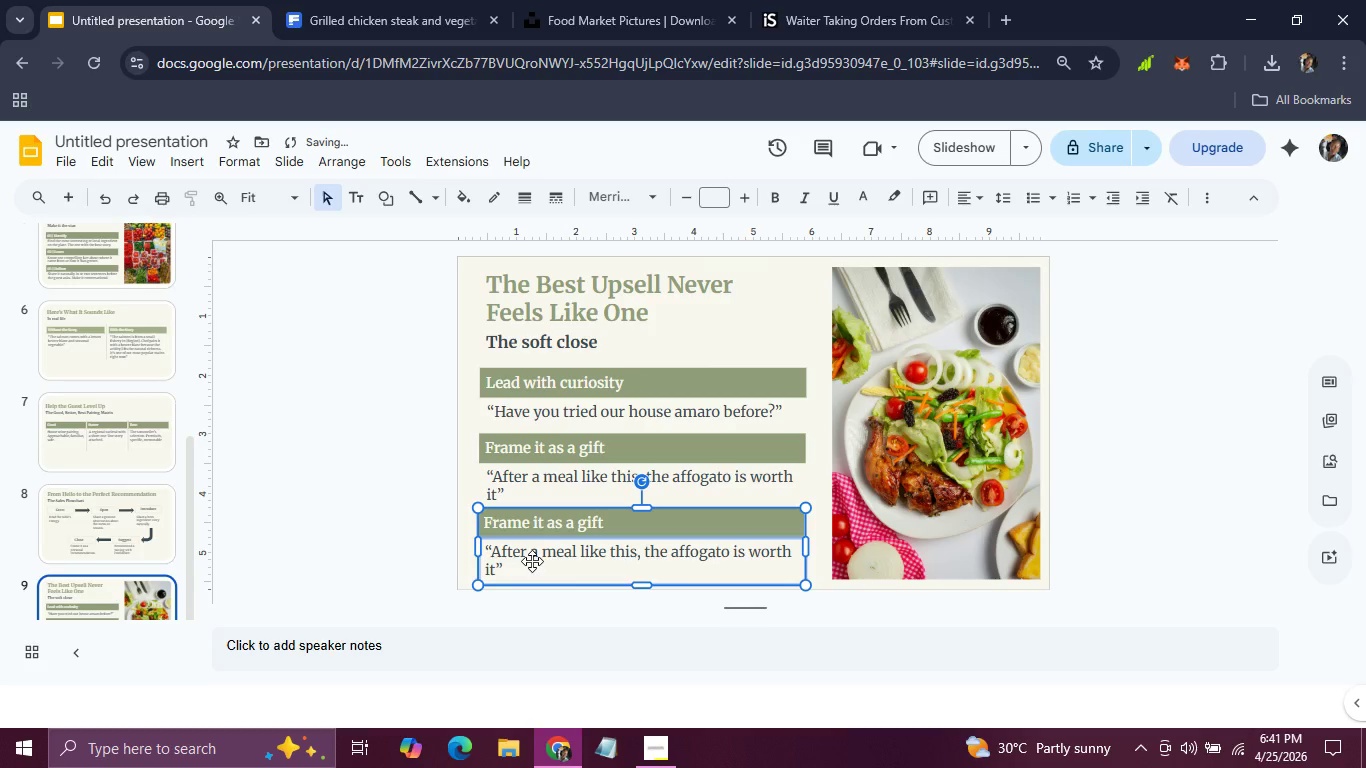 
left_click([554, 393])
 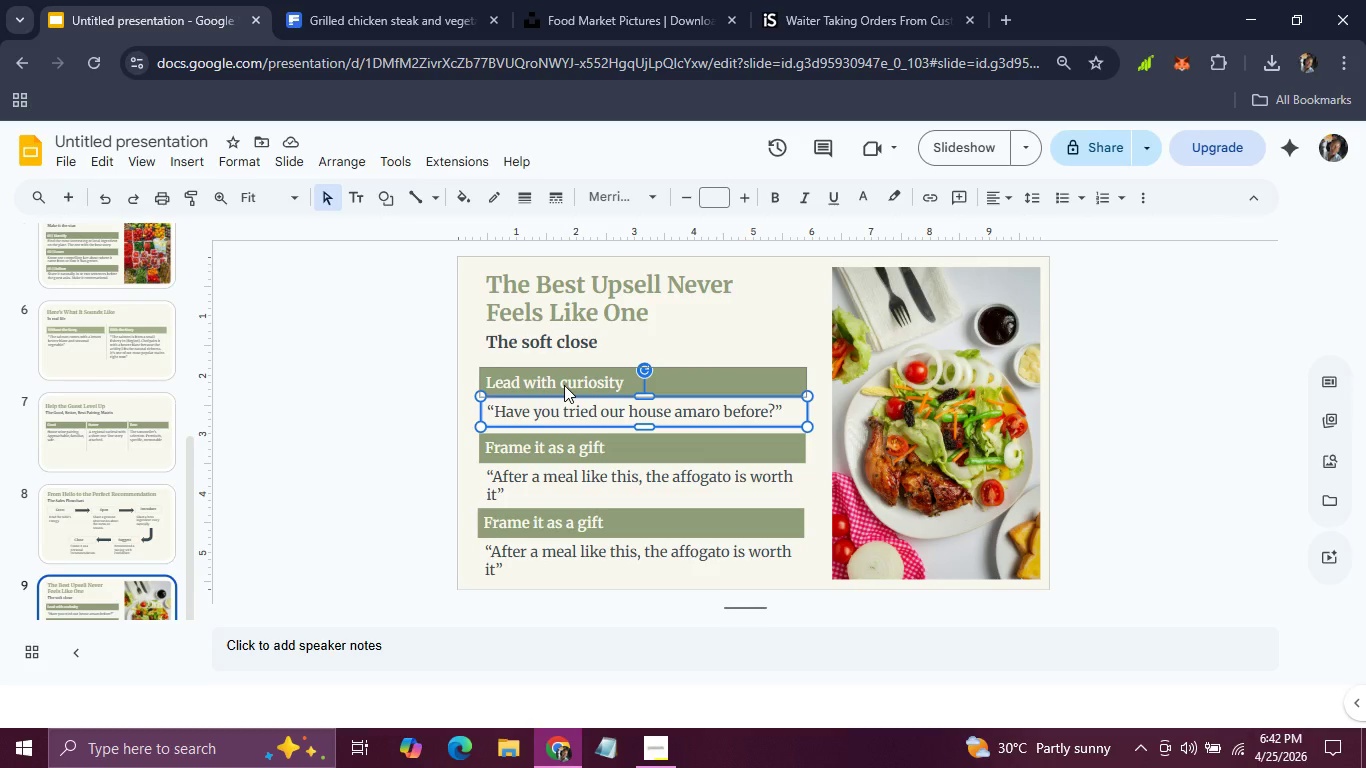 
left_click([564, 385])
 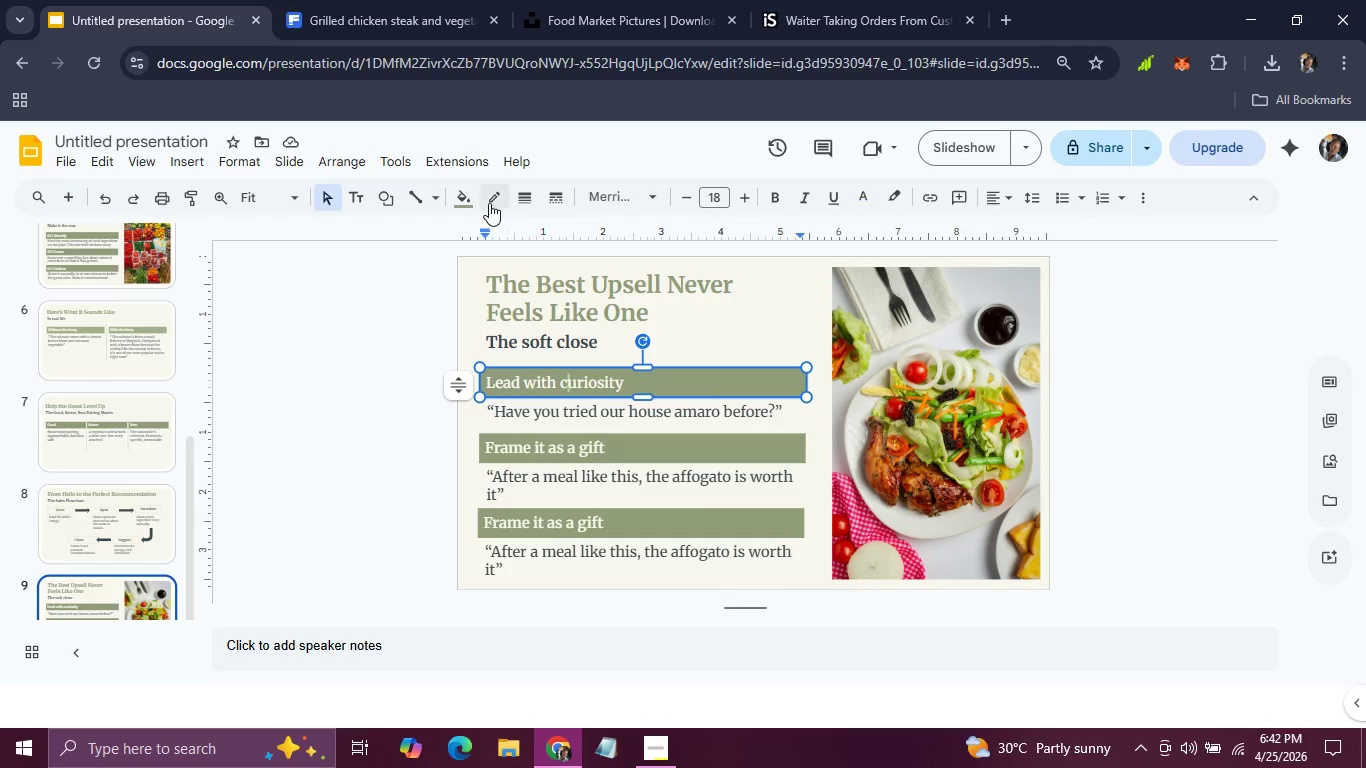 
left_click([477, 199])
 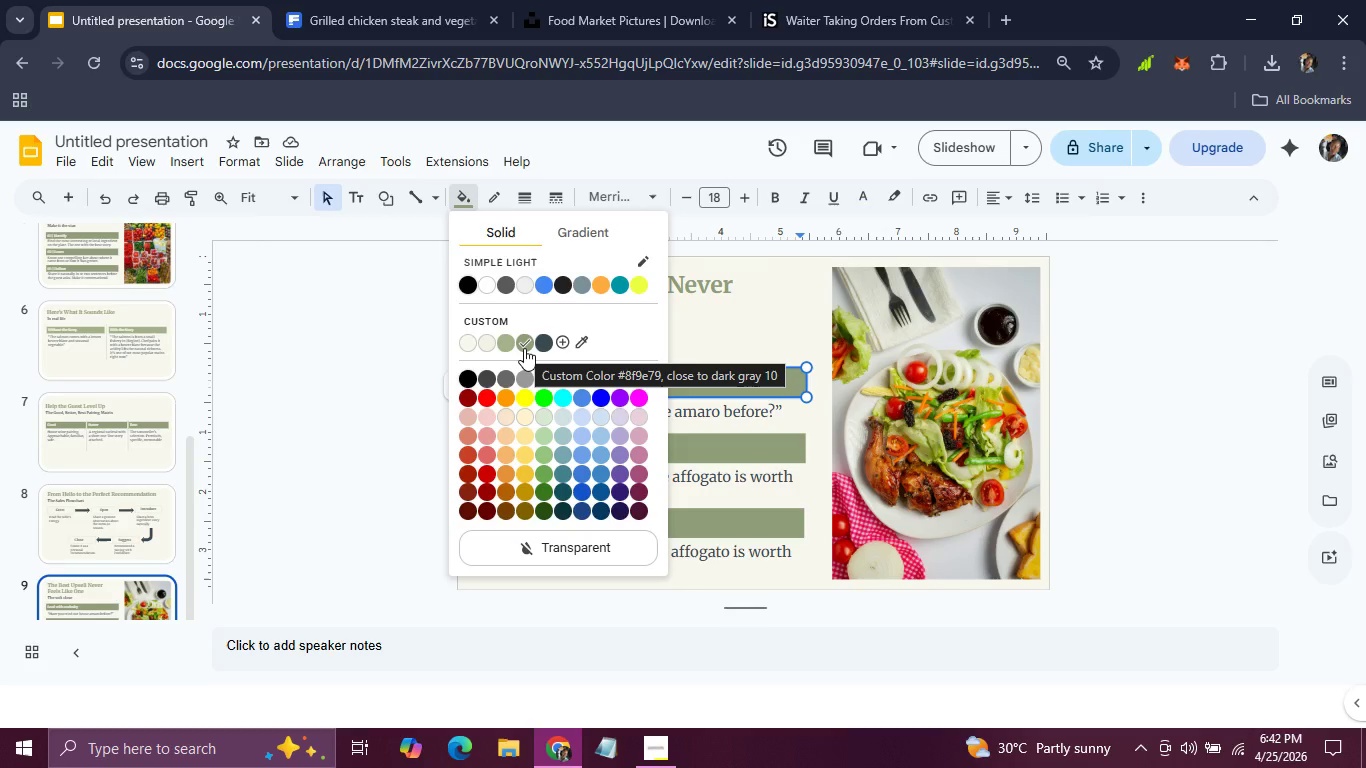 
wait(5.59)
 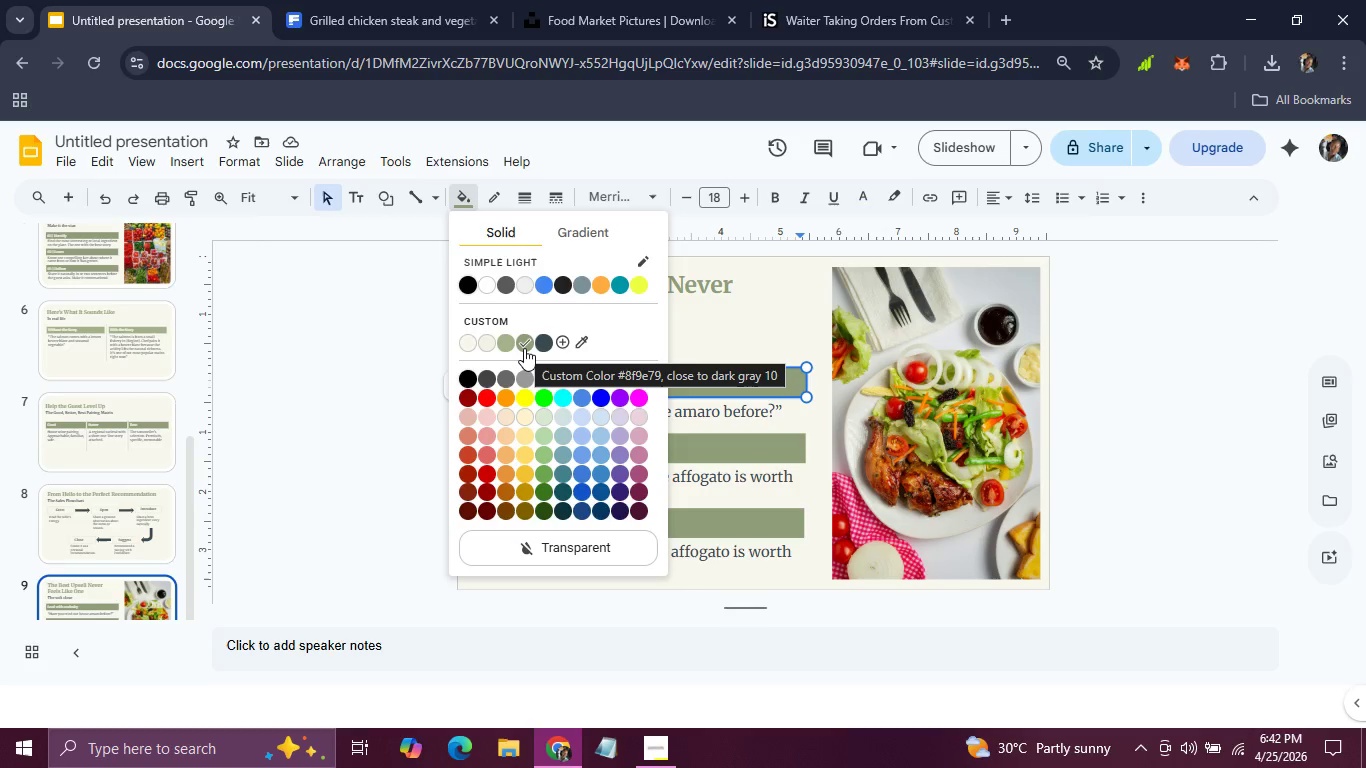 
left_click([544, 549])
 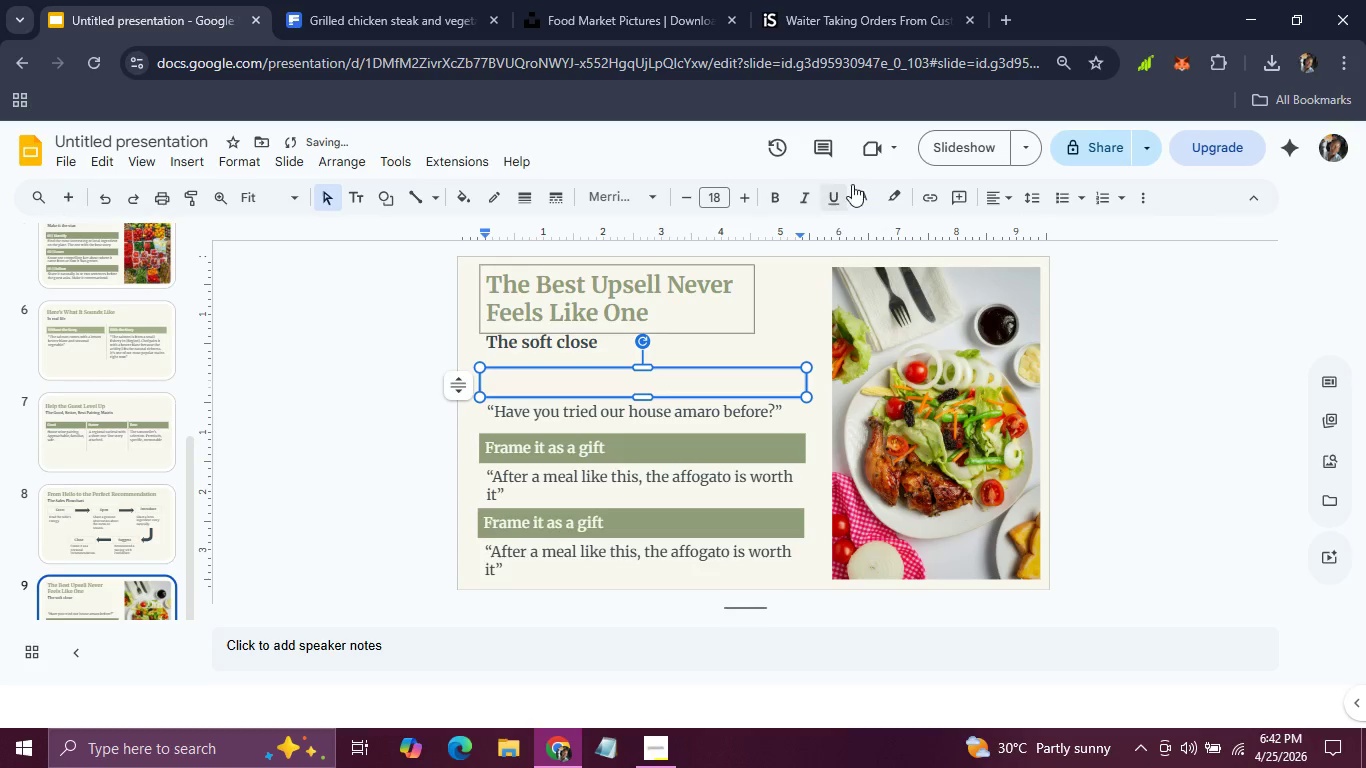 
left_click([854, 183])
 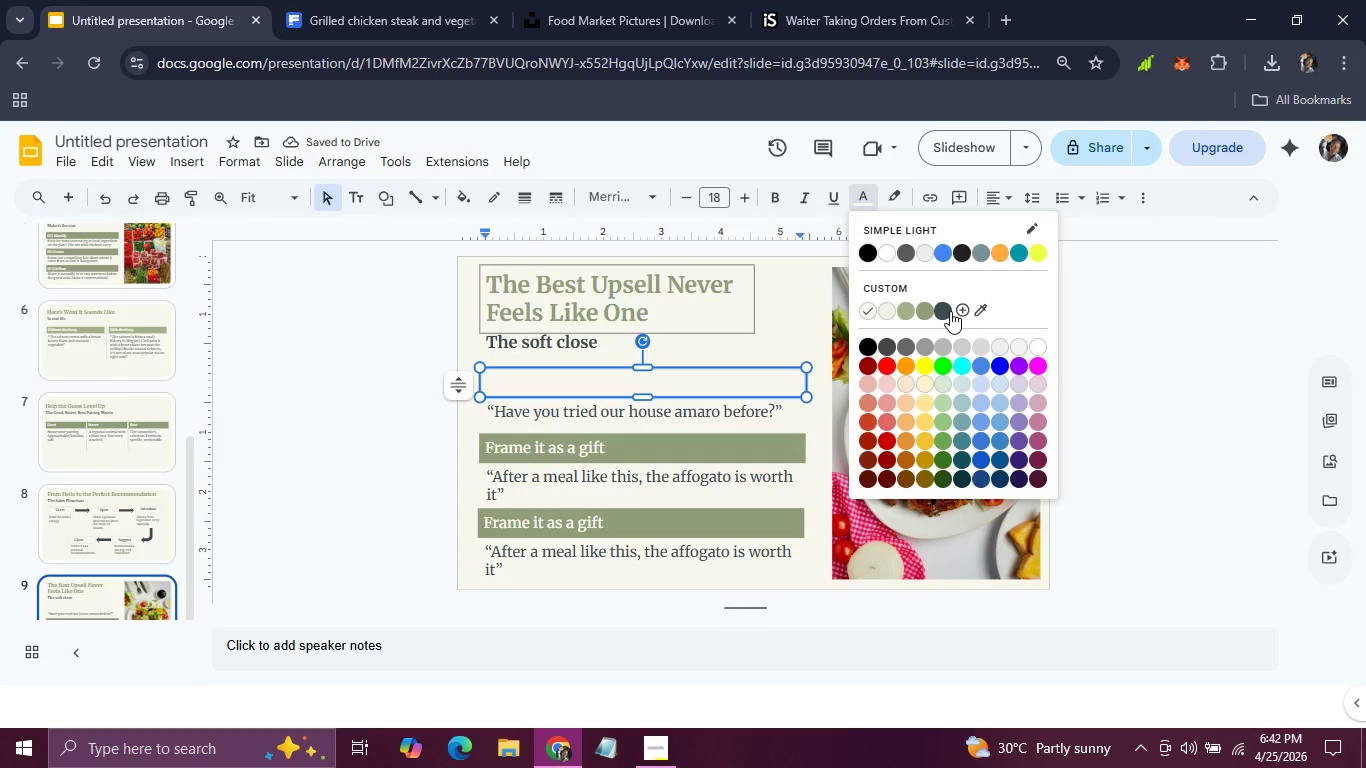 
left_click([950, 311])
 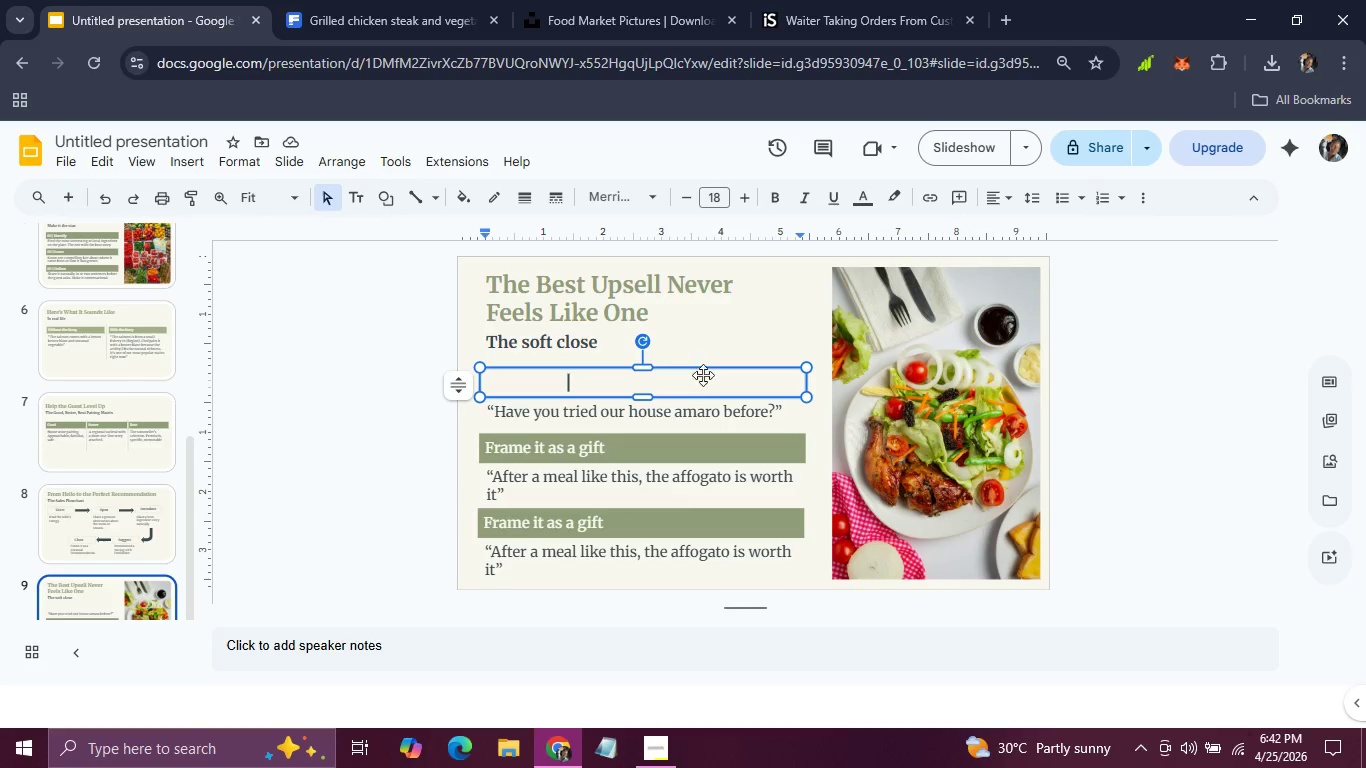 
left_click_drag(start_coordinate=[711, 379], to_coordinate=[445, 371])
 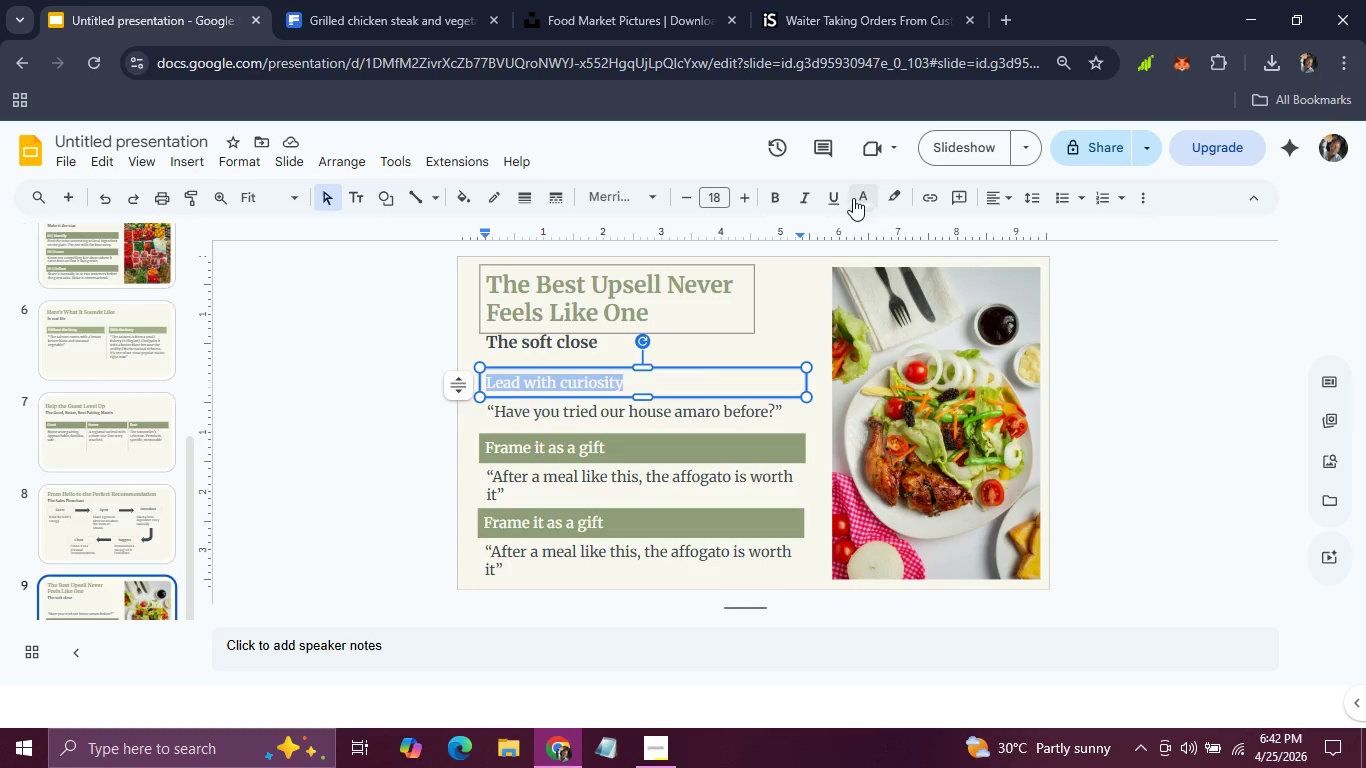 
left_click([852, 198])
 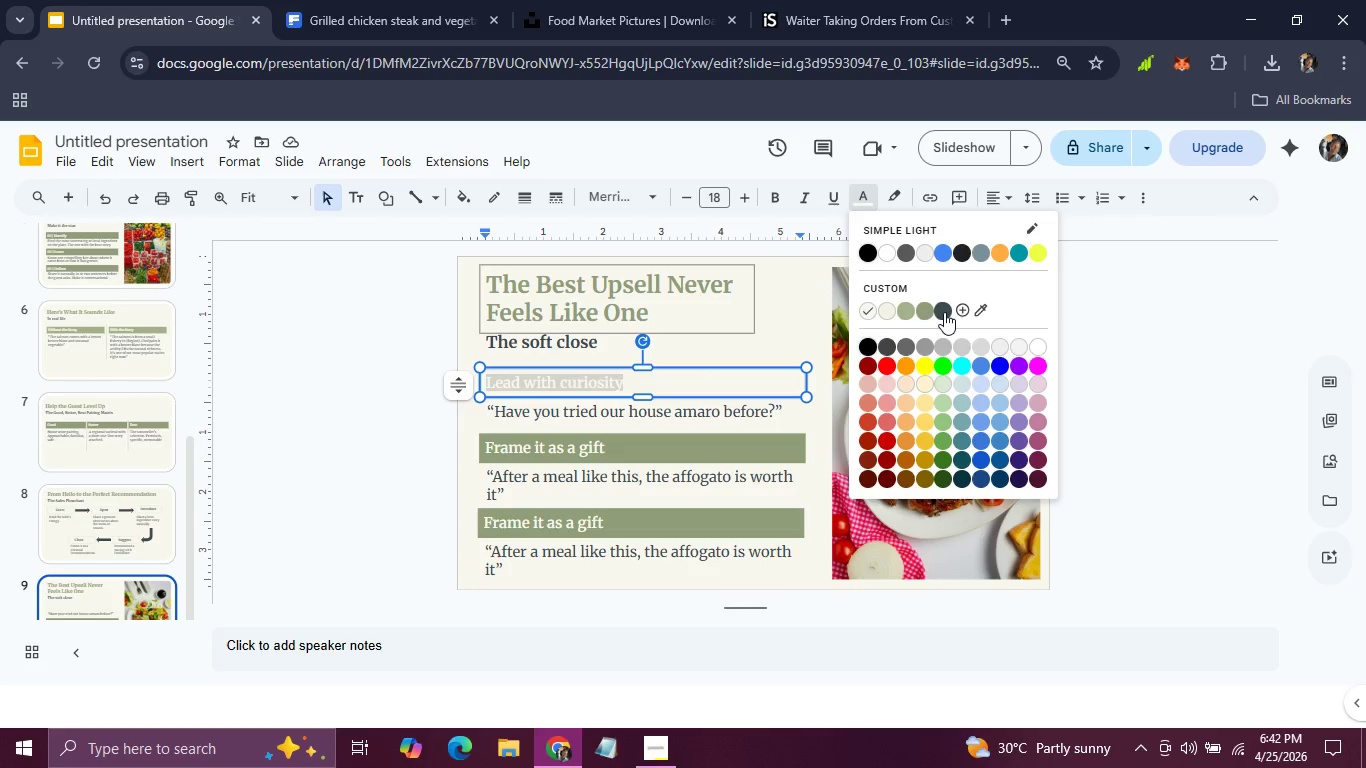 
left_click([945, 312])
 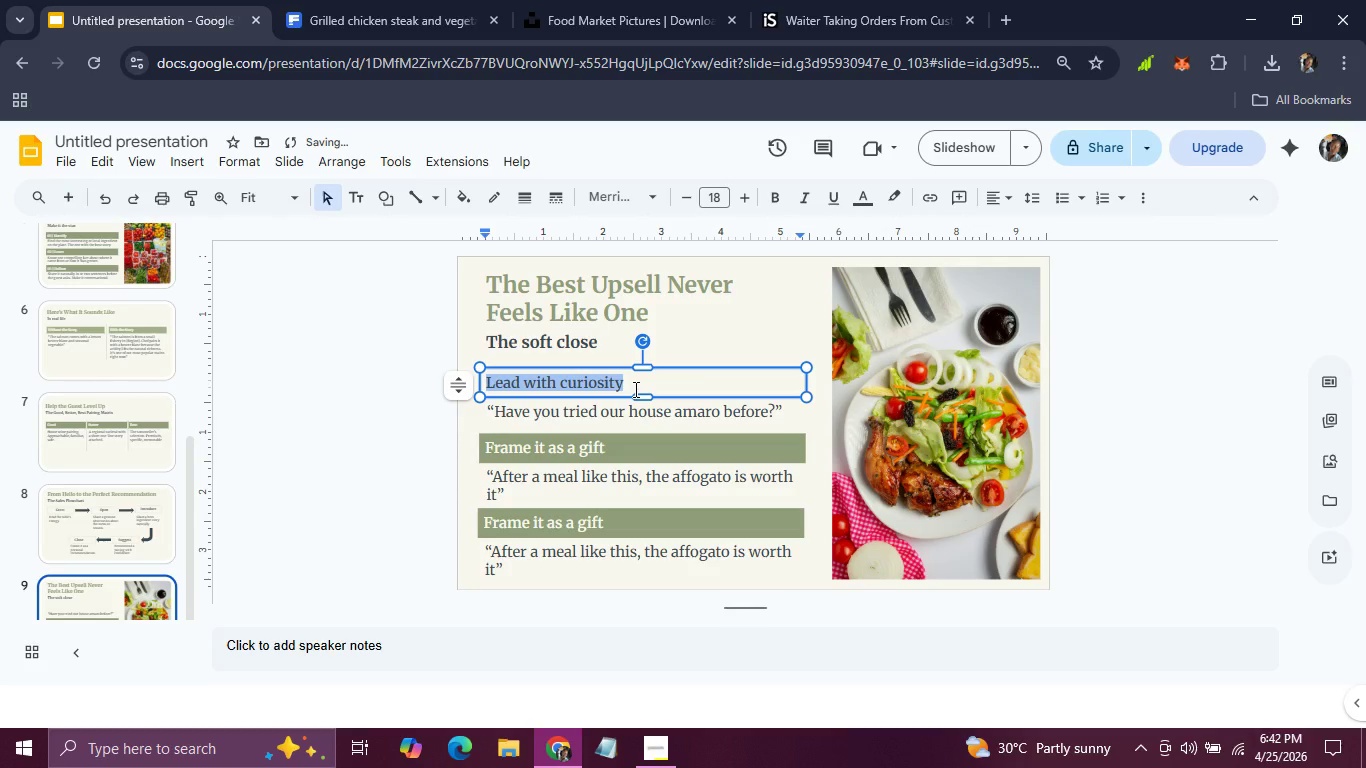 
left_click([634, 389])
 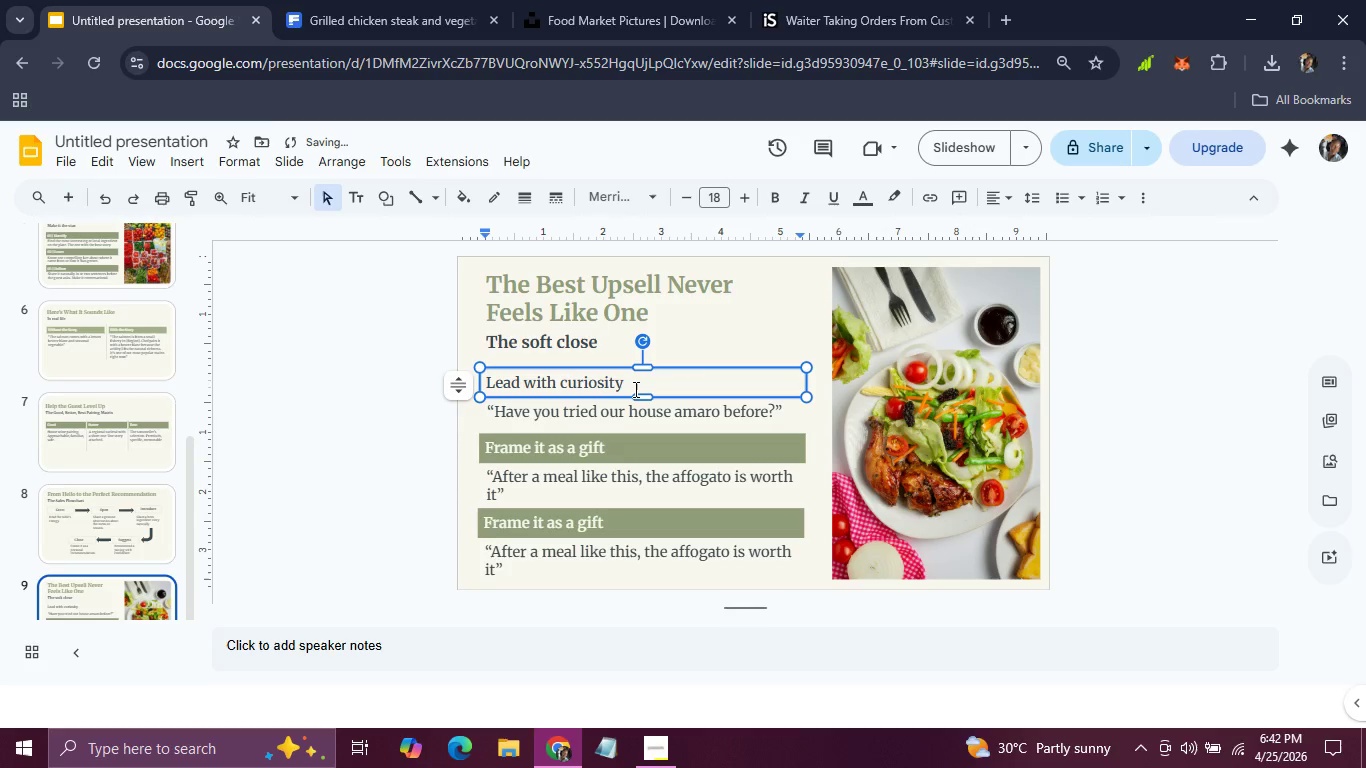 
key(Shift+Semicolon)
 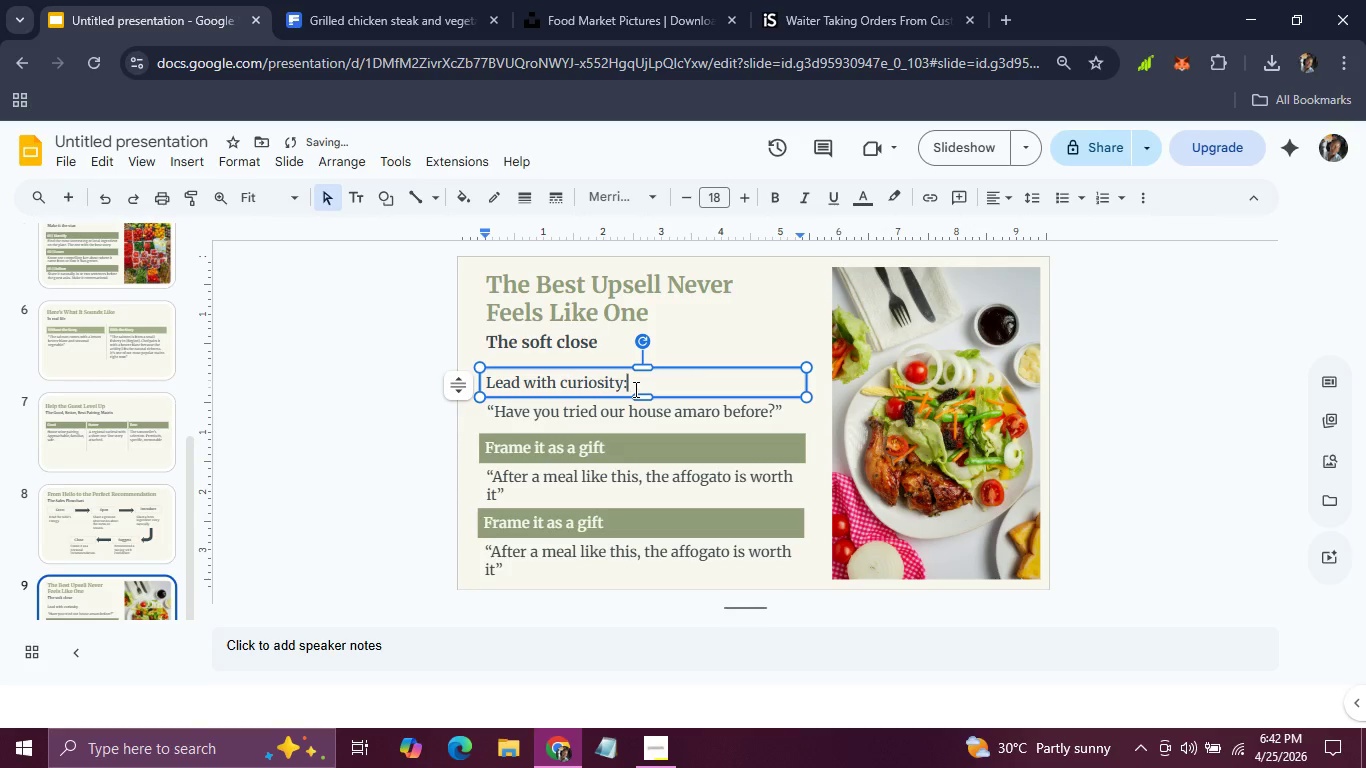 
key(Space)
 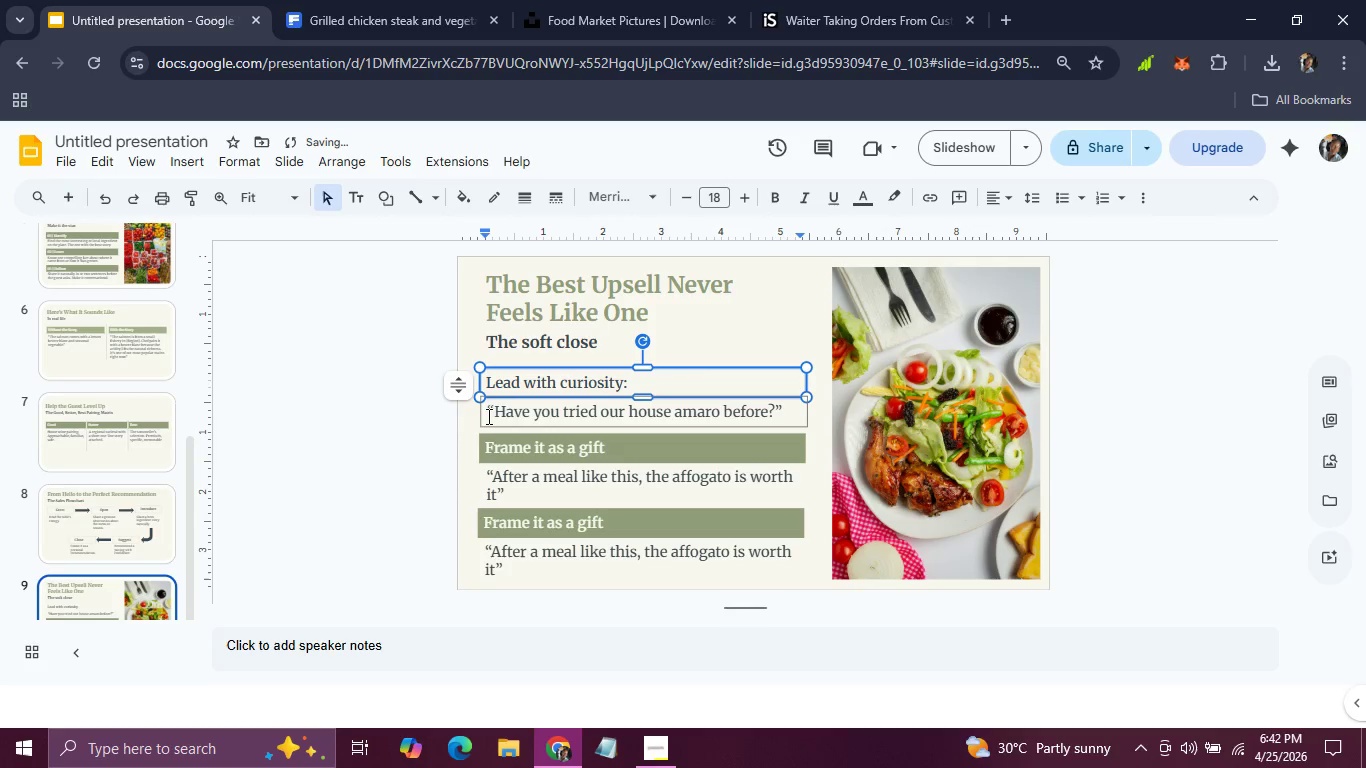 
left_click_drag(start_coordinate=[488, 412], to_coordinate=[831, 427])
 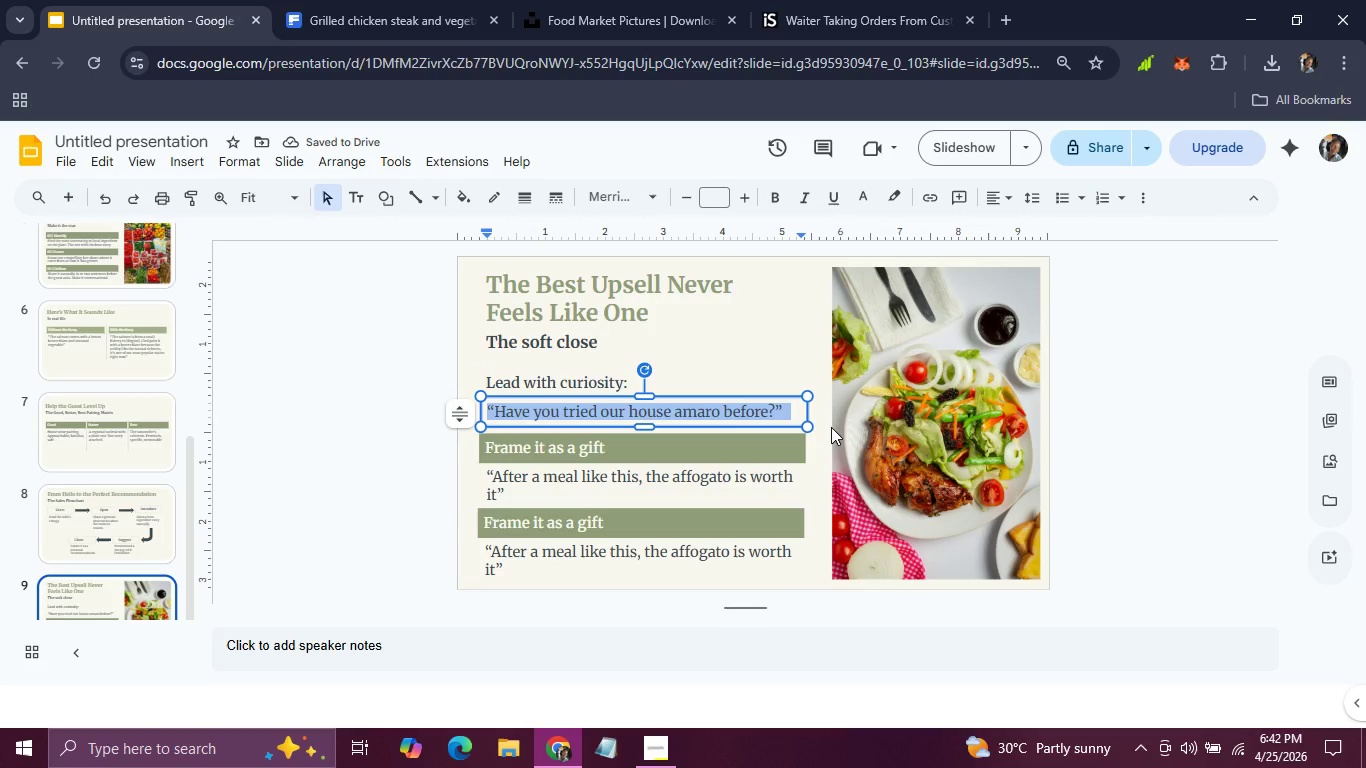 
key(Control+C)
 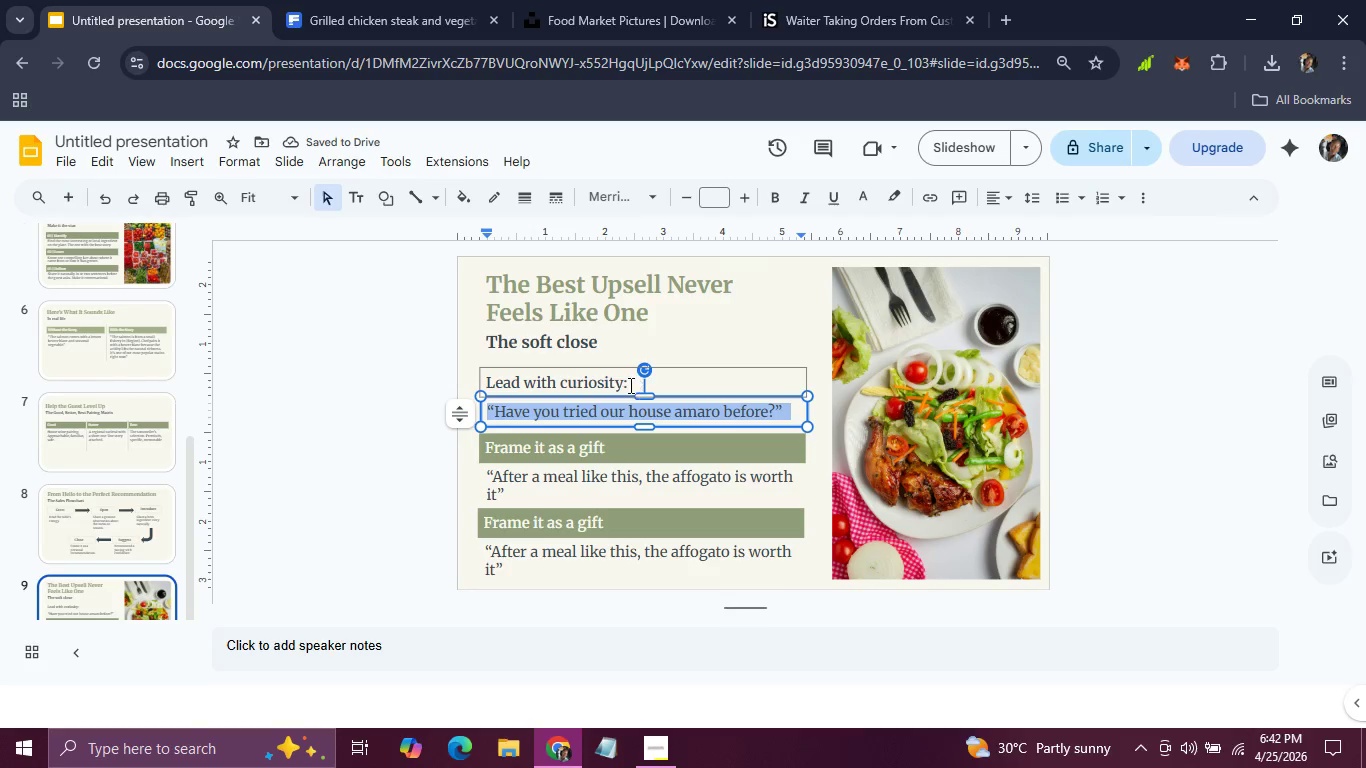 
left_click([627, 387])
 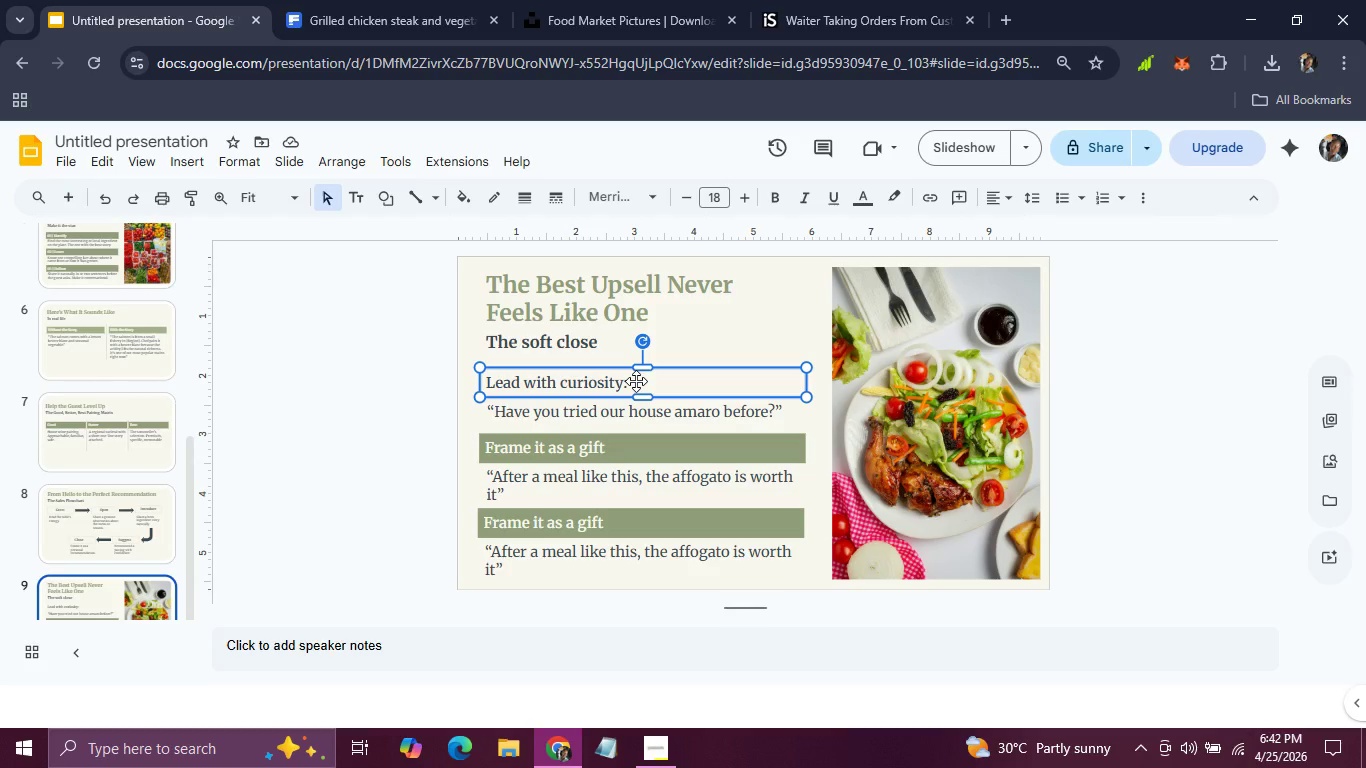 
left_click([636, 381])
 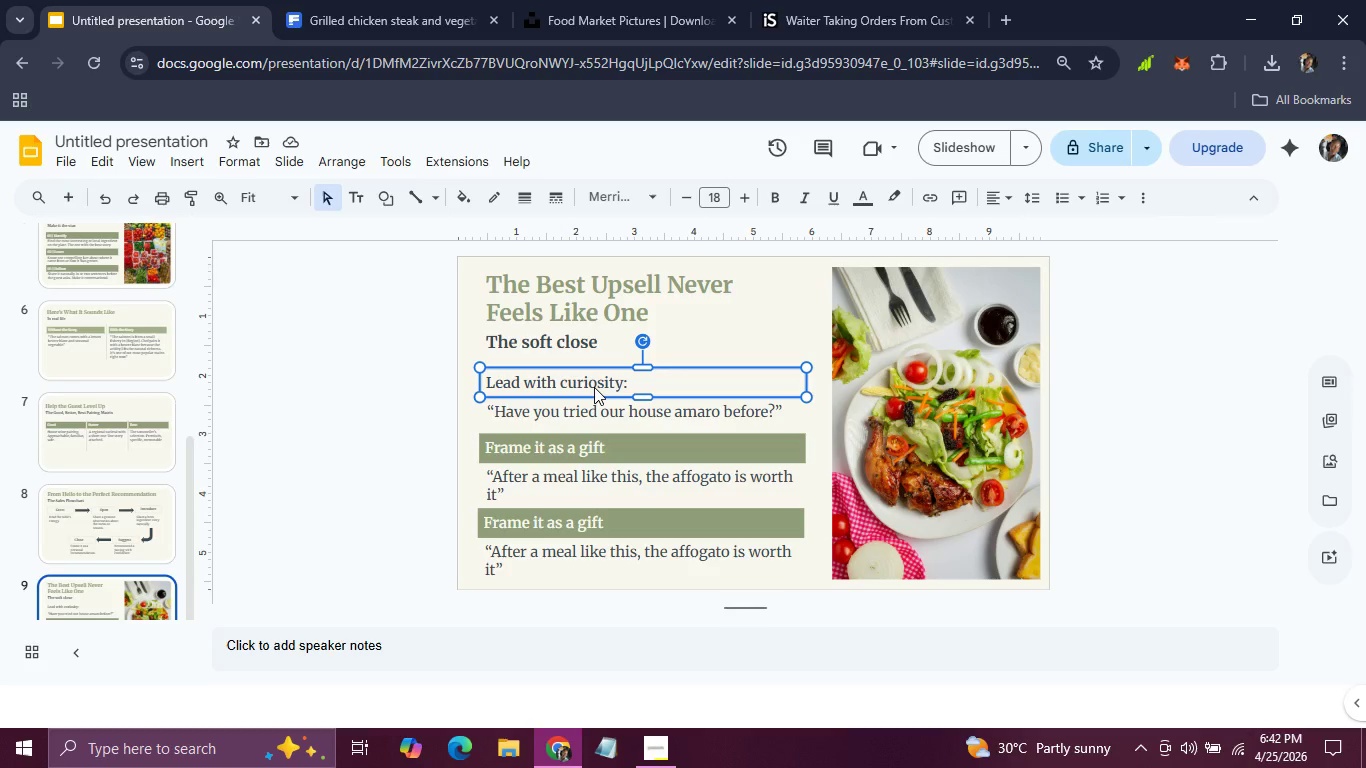 
left_click([594, 387])
 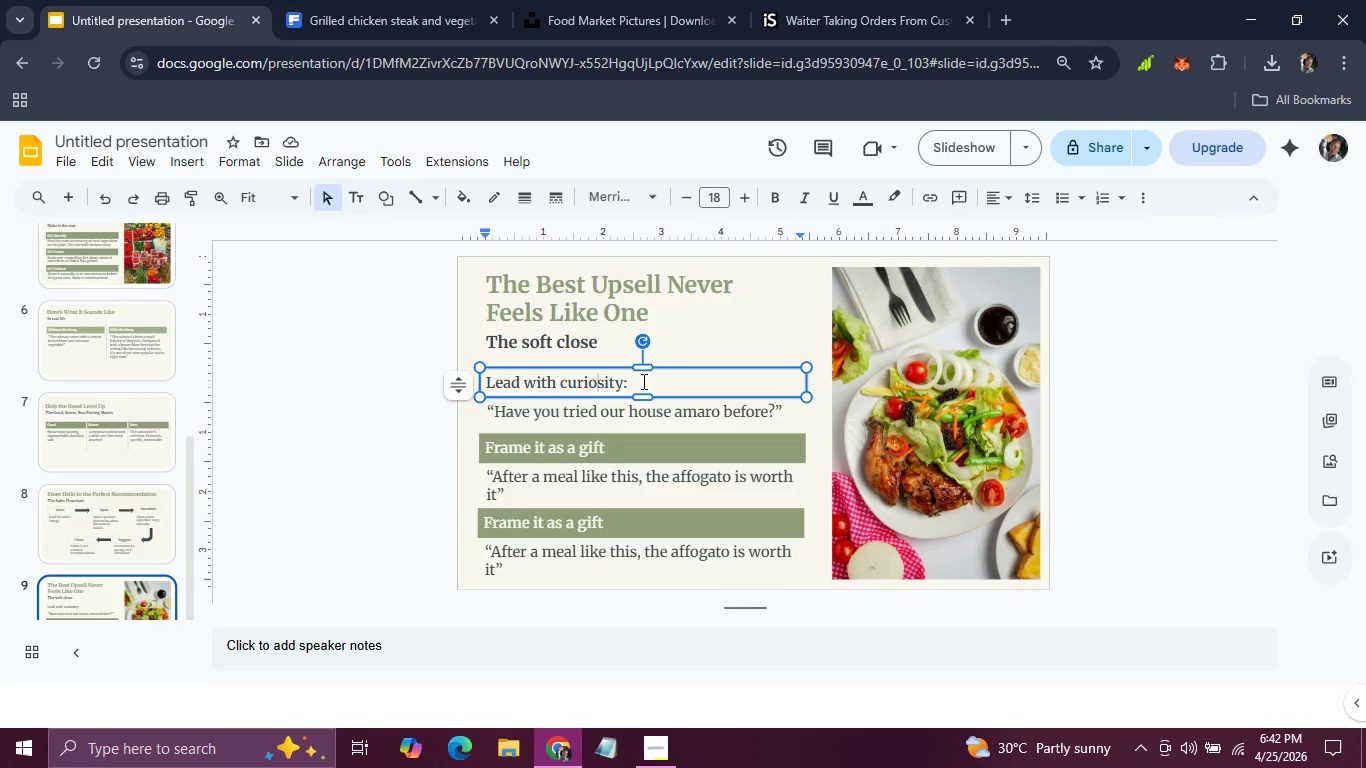 
left_click([642, 381])
 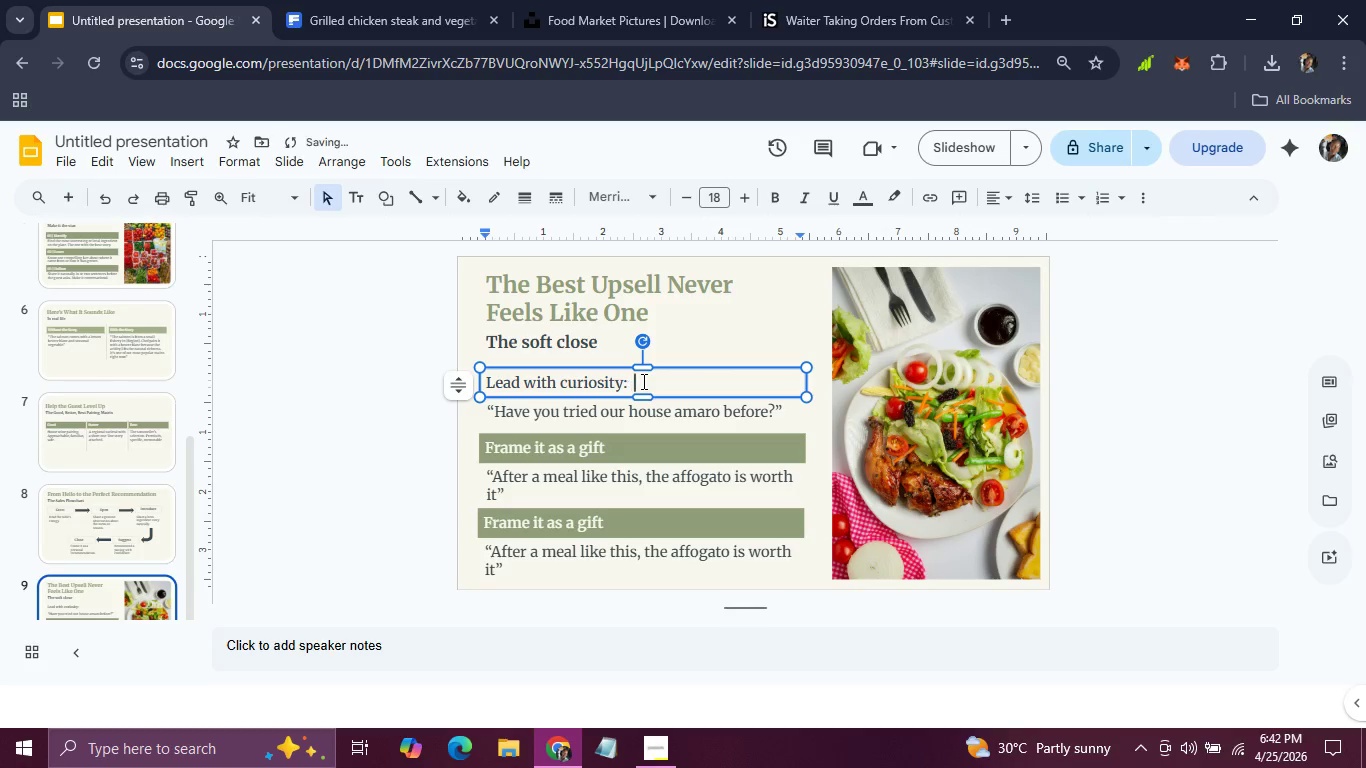 
key(Space)
 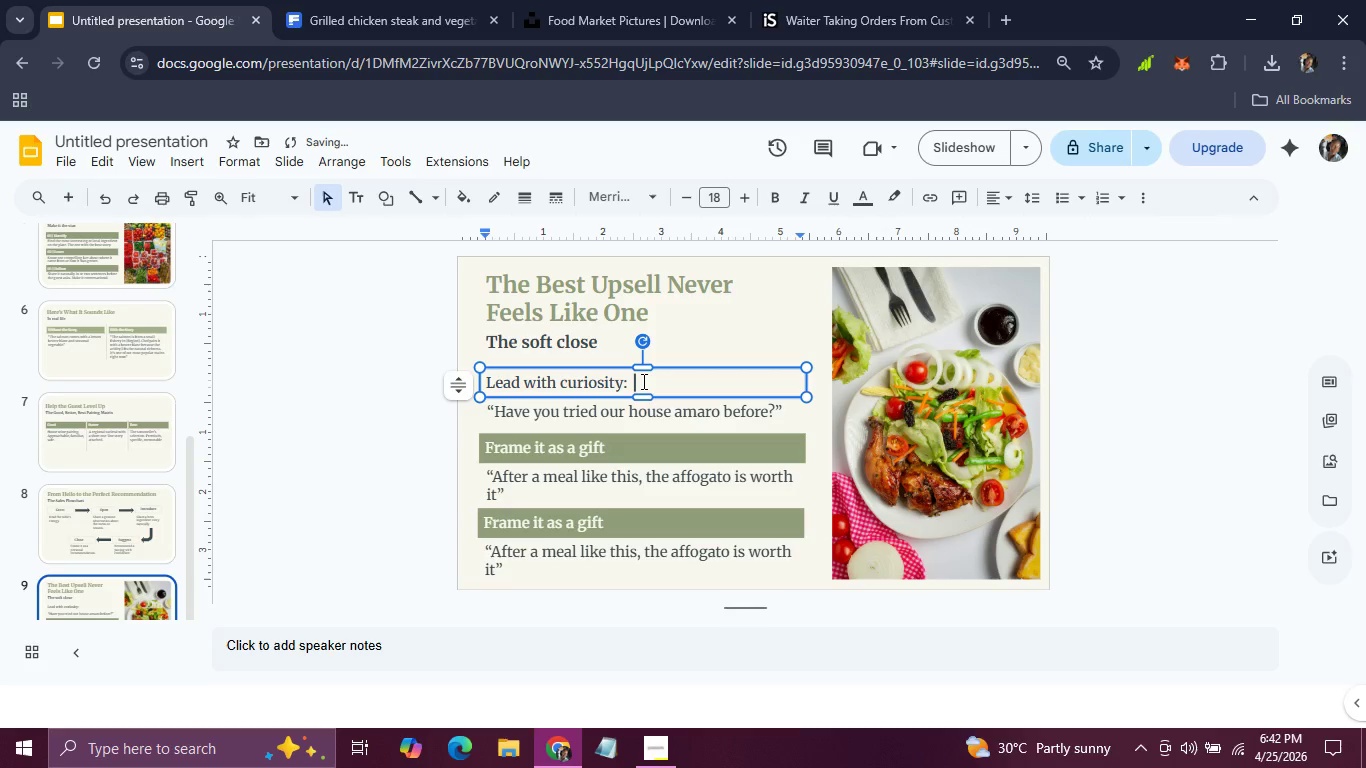 
key(Control+V)
 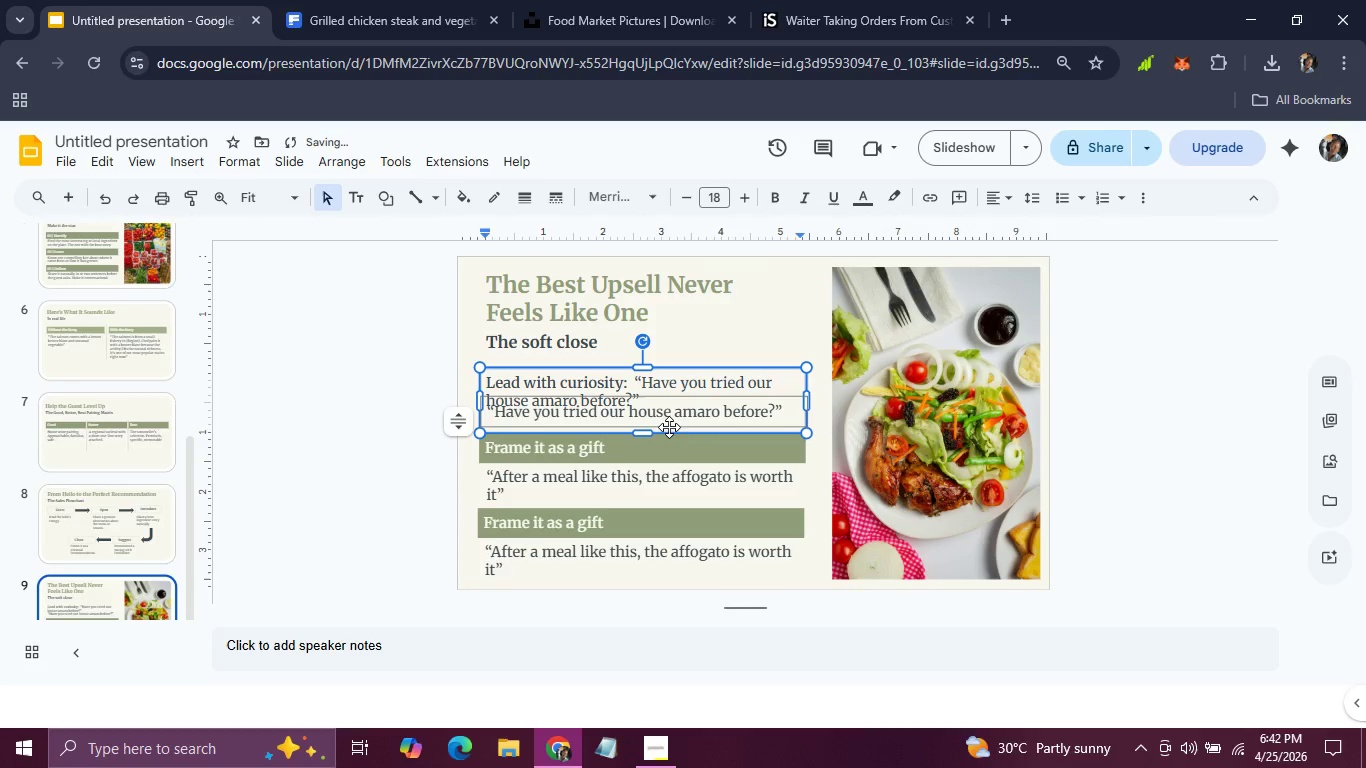 
left_click([669, 427])
 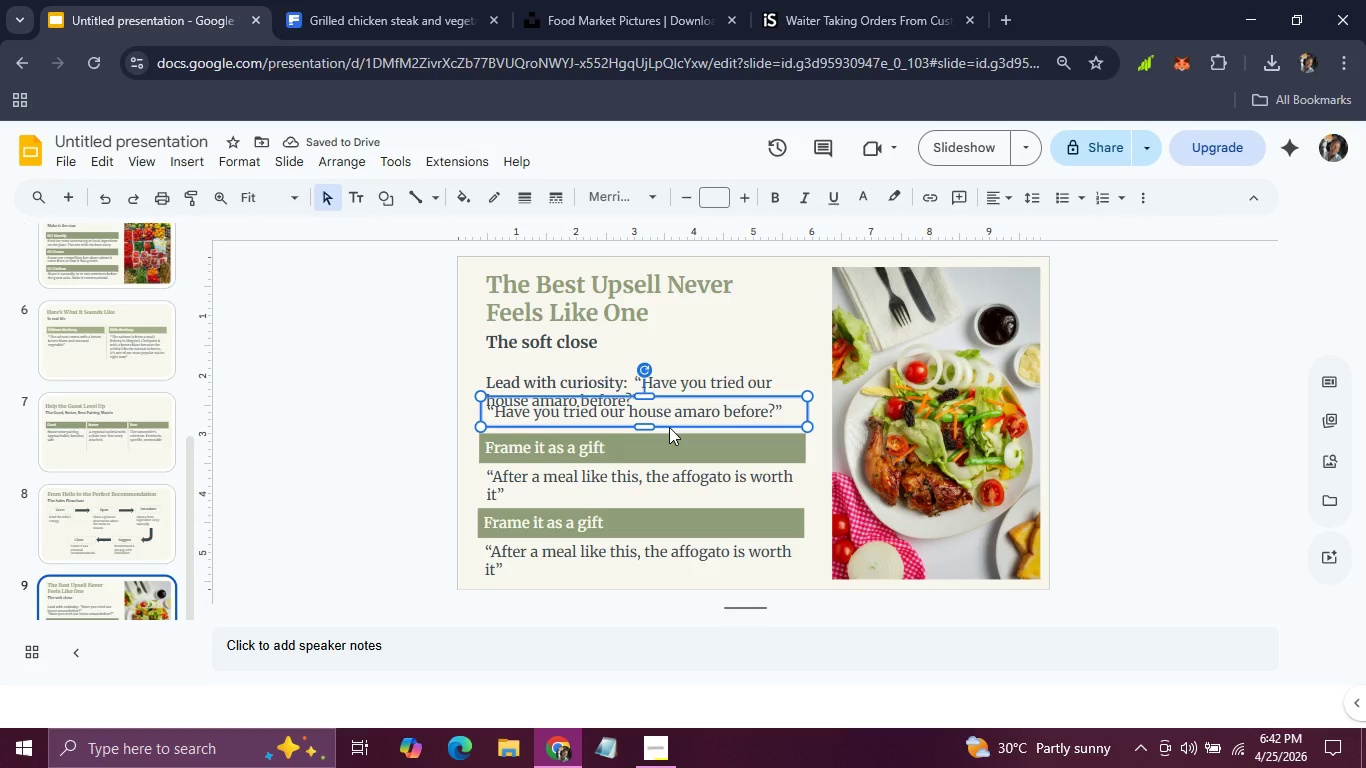 
key(Backspace)
 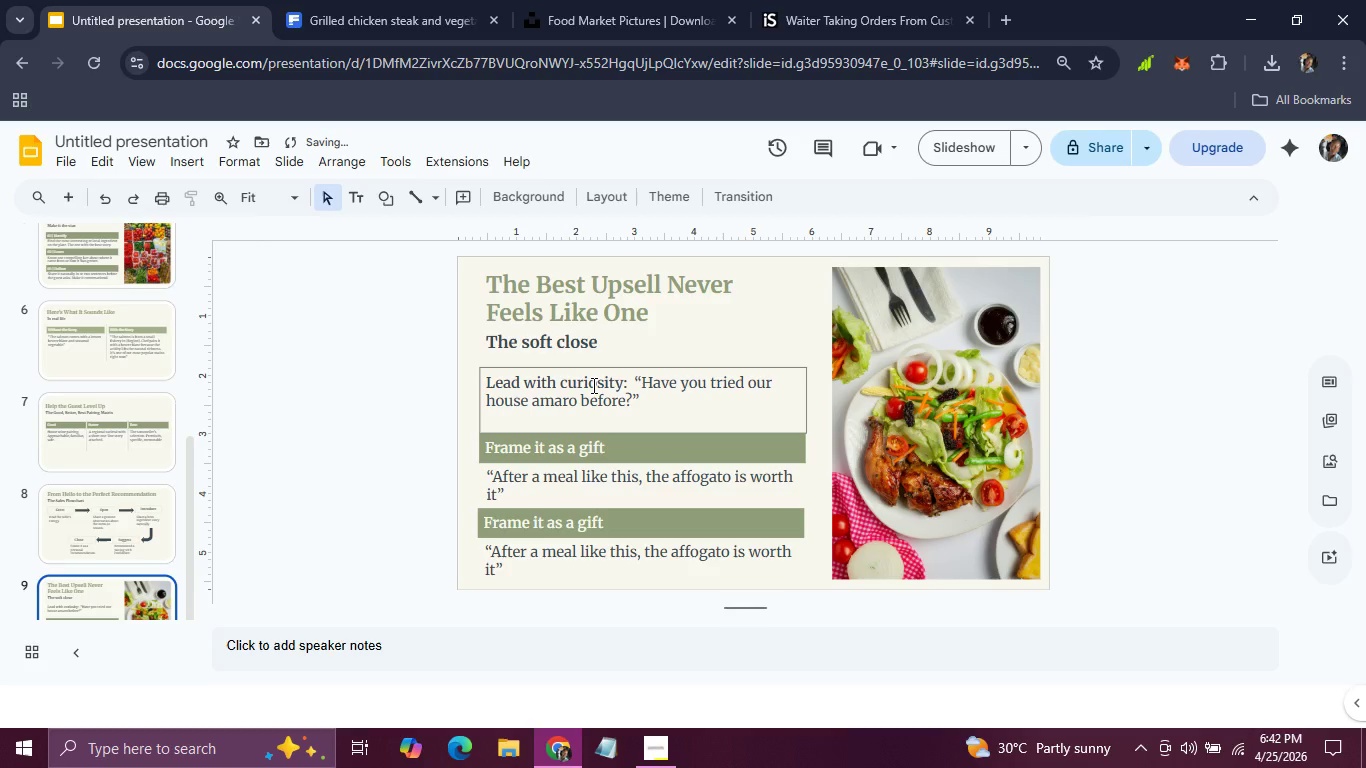 
left_click([592, 385])
 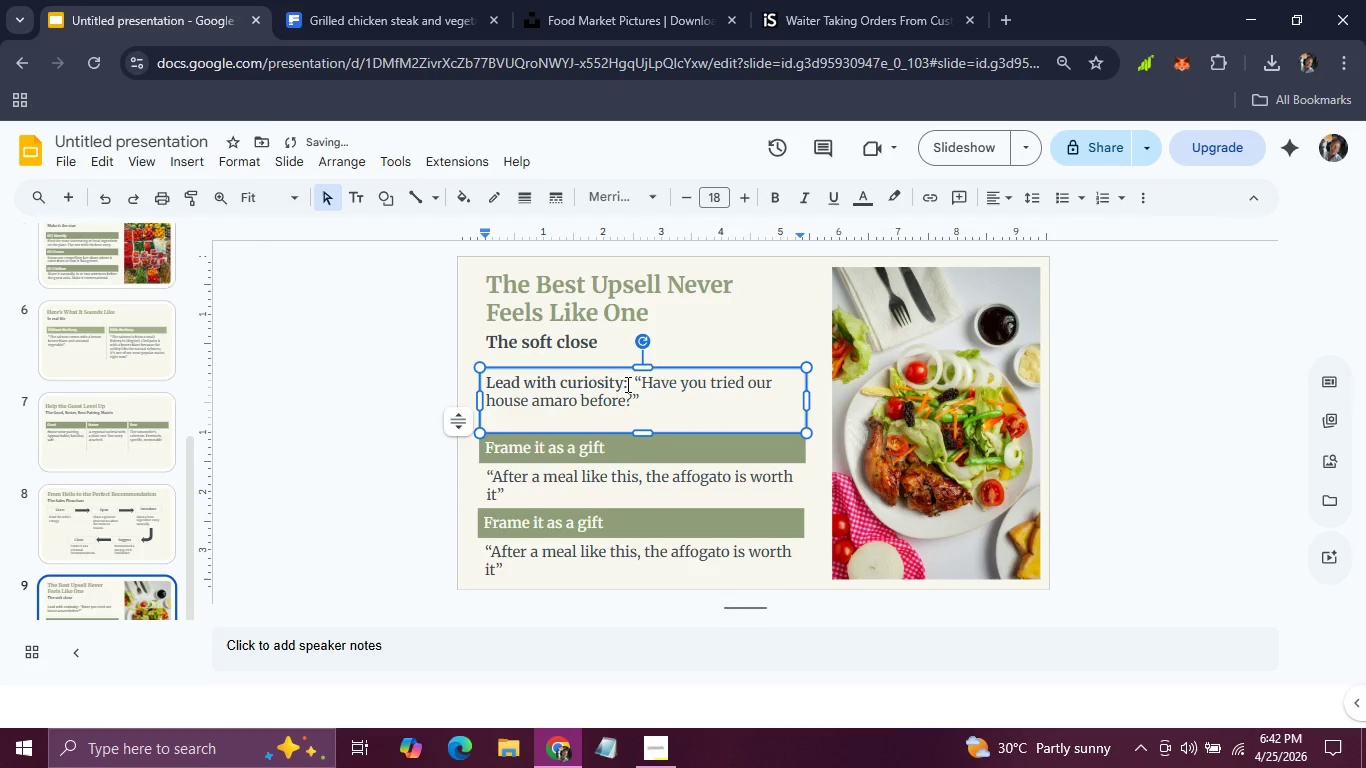 
left_click_drag(start_coordinate=[626, 384], to_coordinate=[483, 375])
 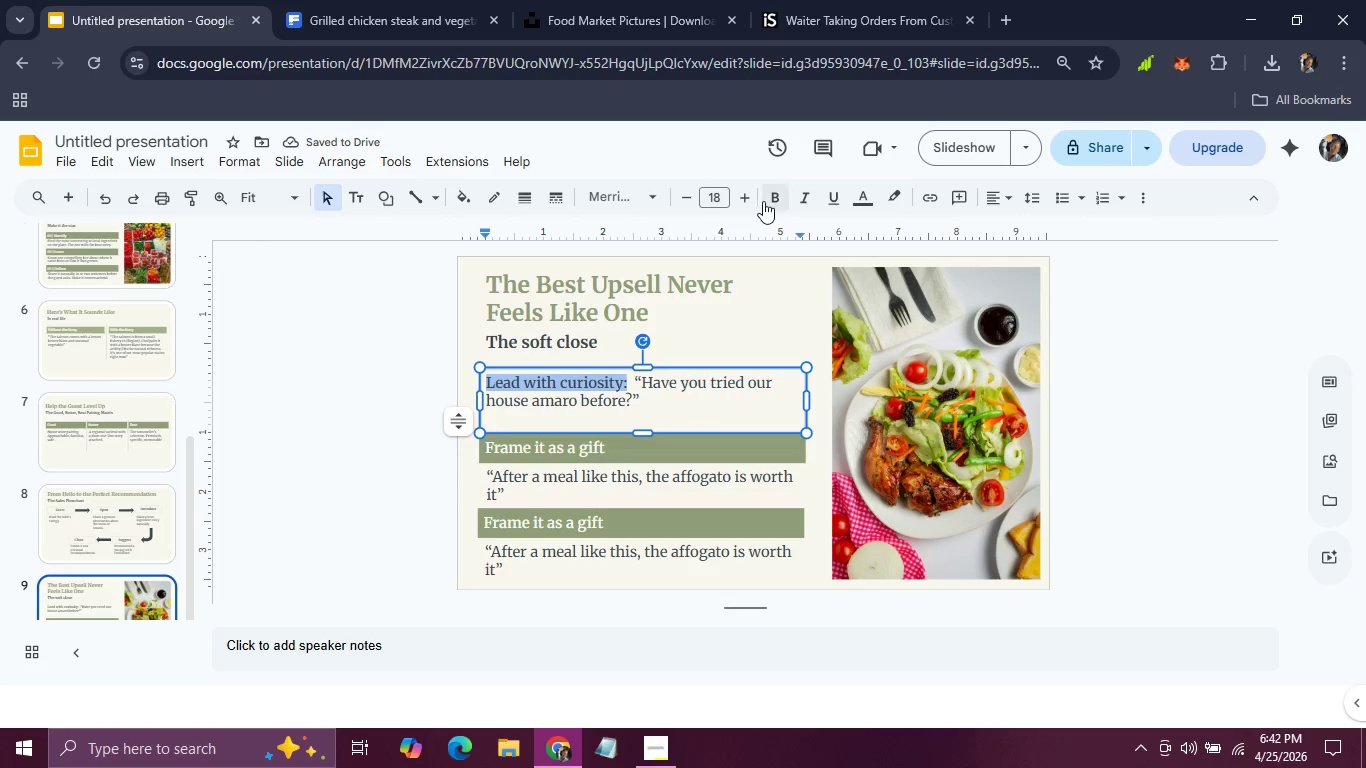 
left_click([768, 201])
 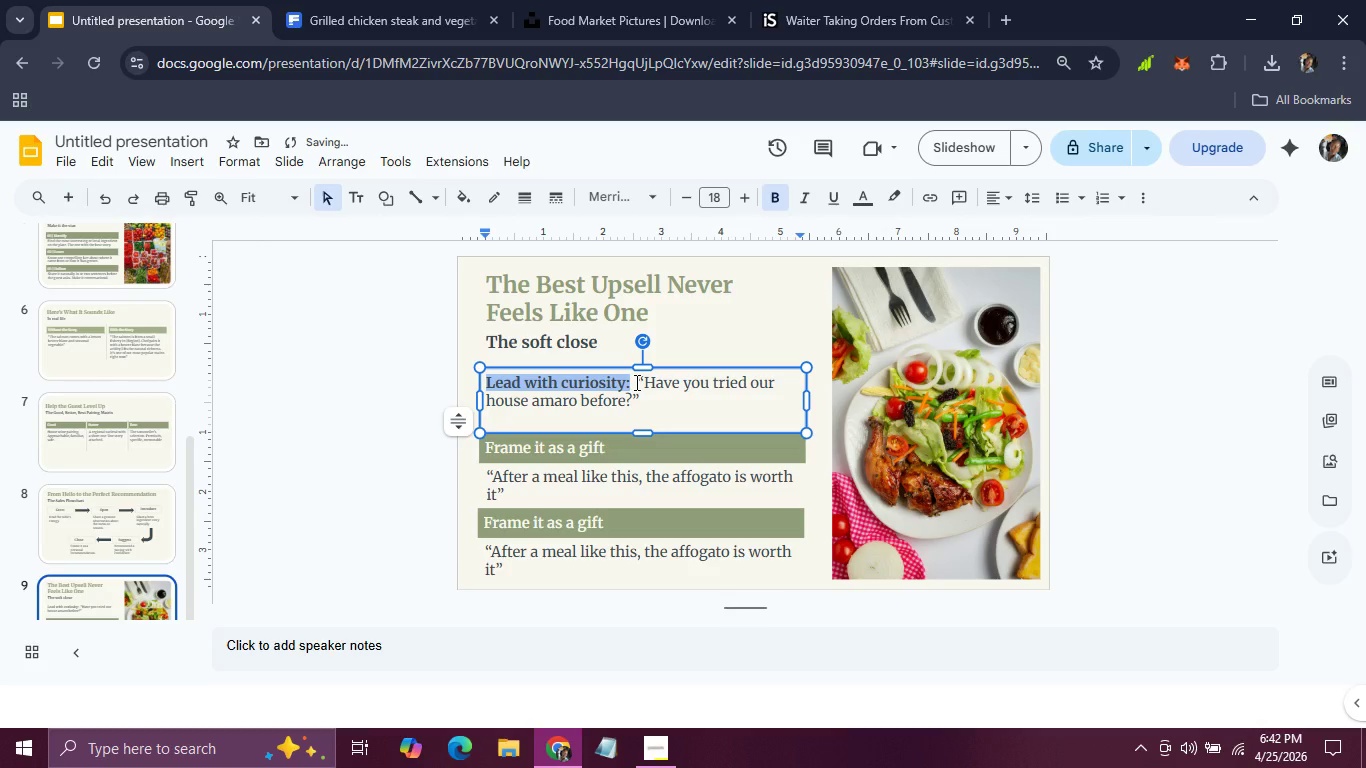 
left_click_drag(start_coordinate=[635, 382], to_coordinate=[666, 403])
 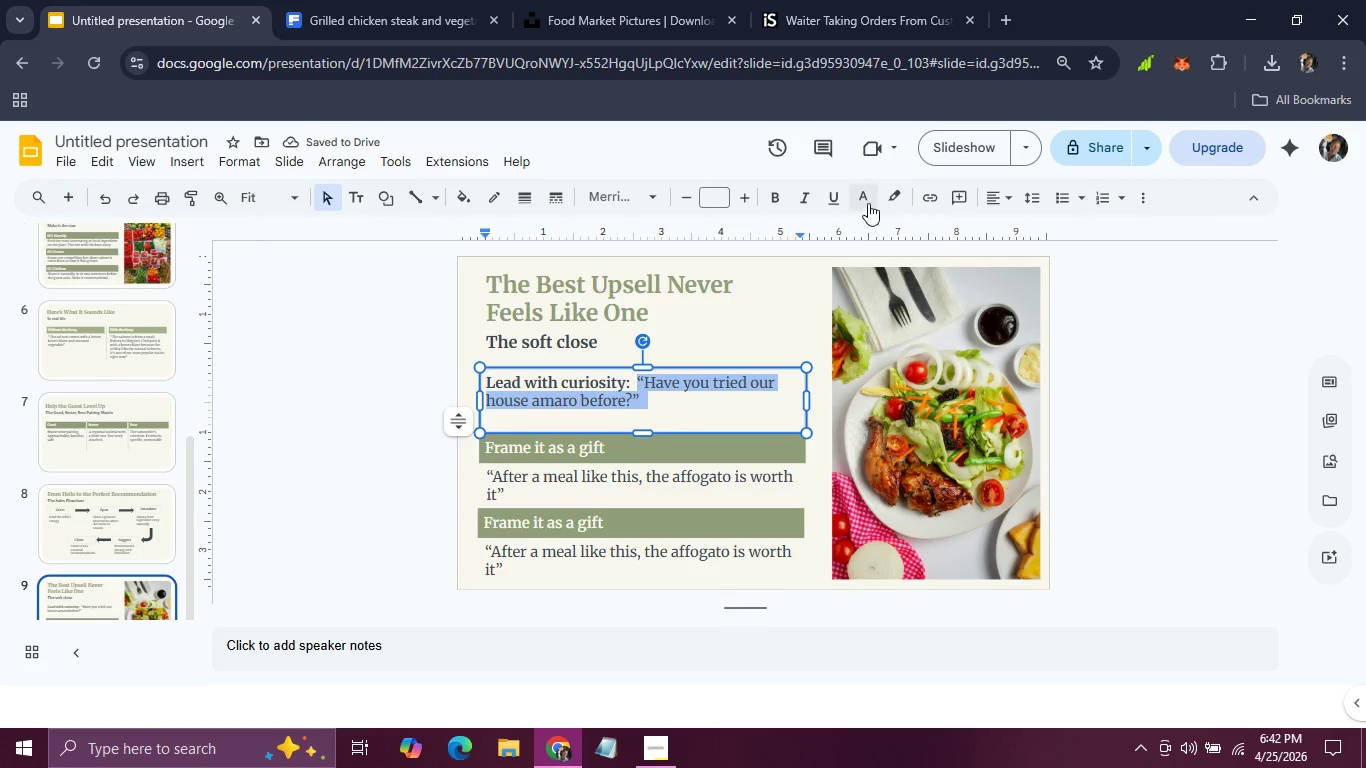 
left_click([867, 201])
 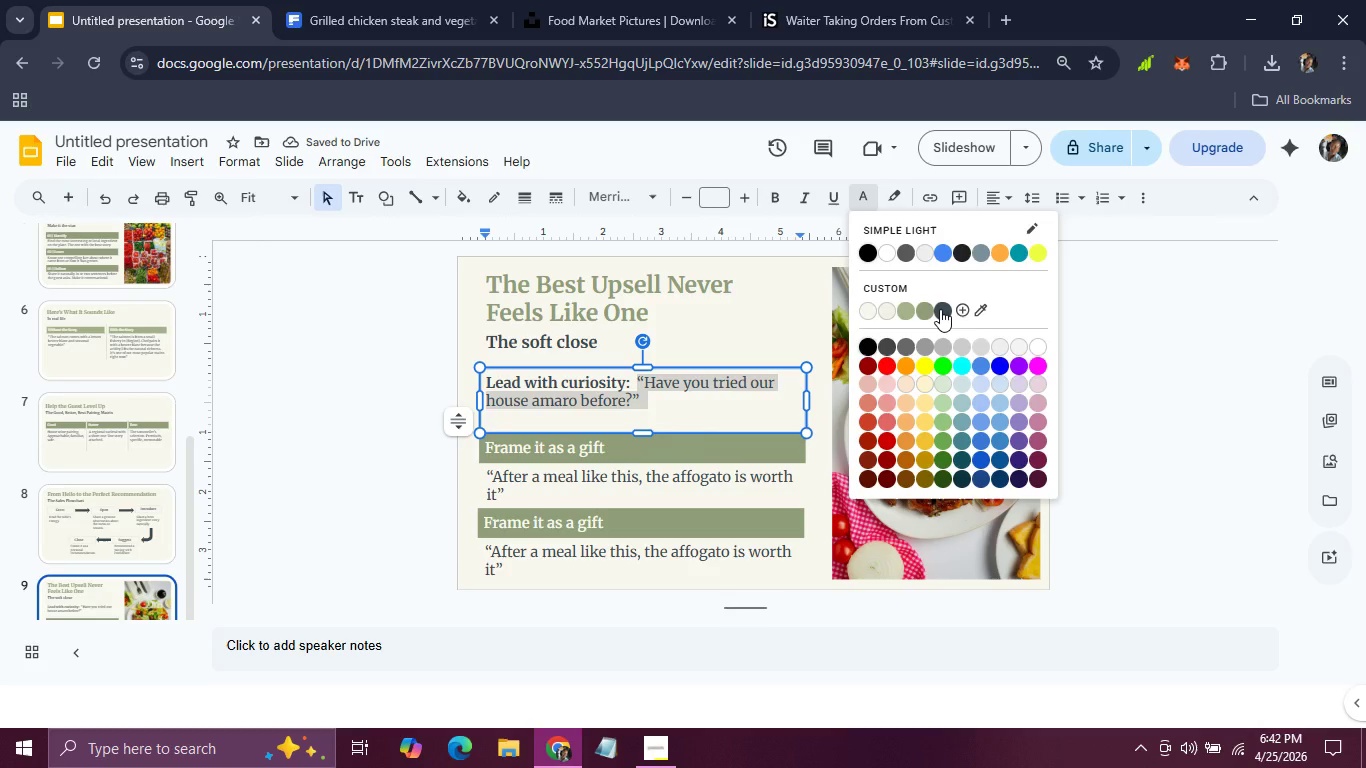 
left_click([940, 309])
 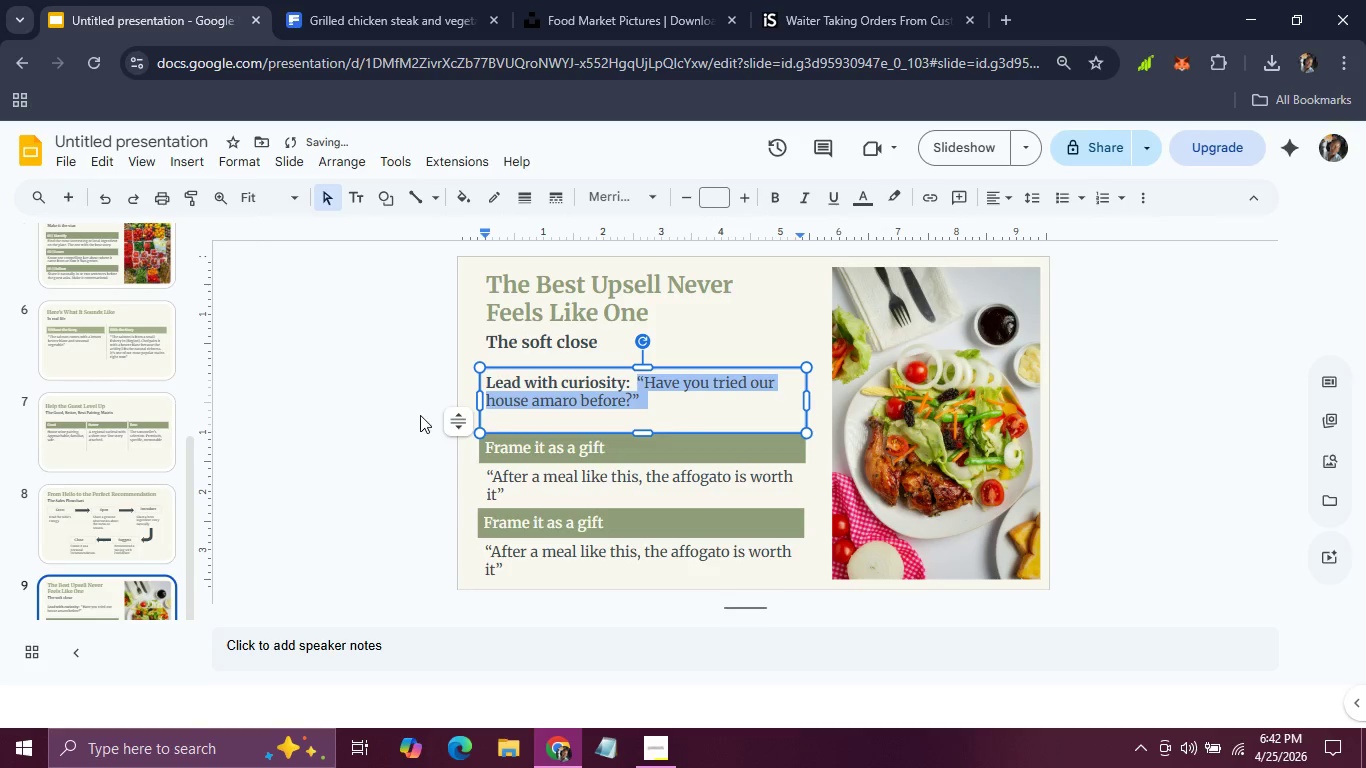 
left_click([420, 415])
 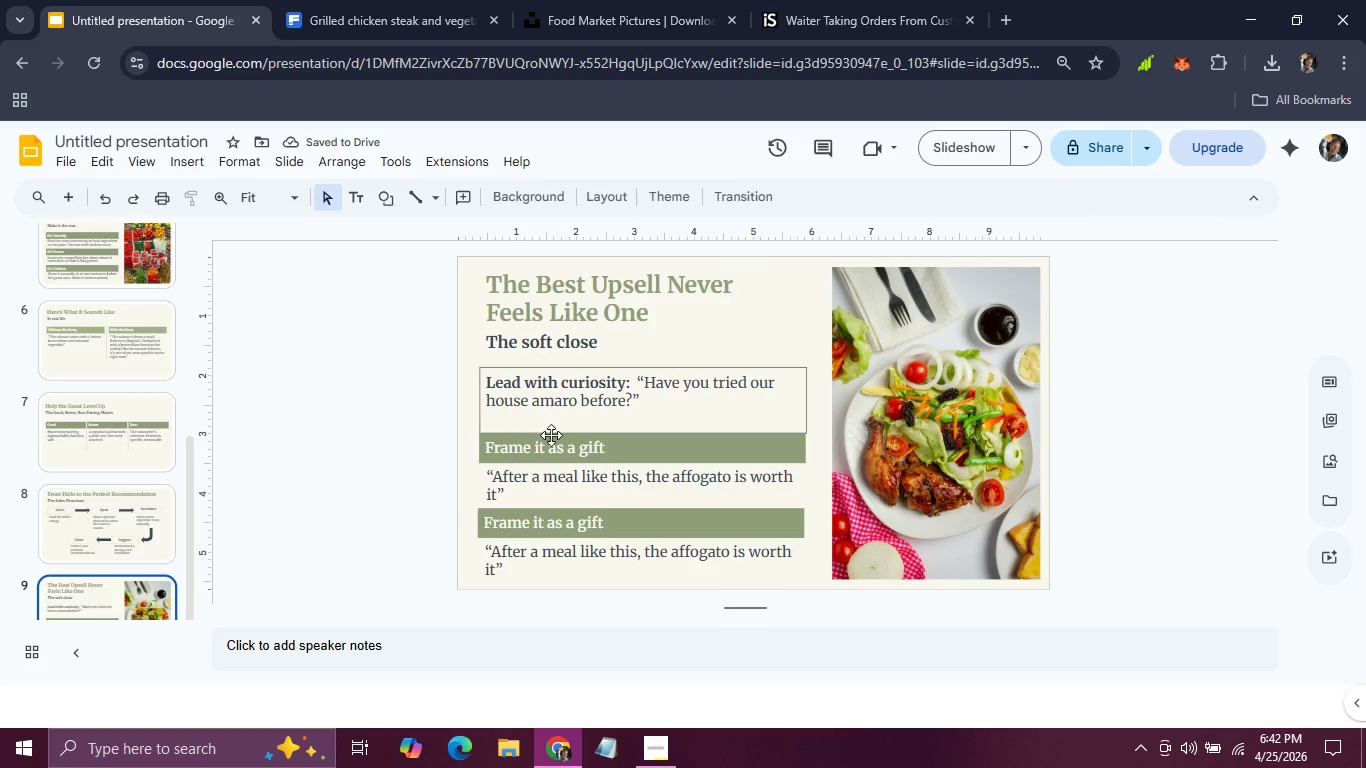 
left_click([556, 441])
 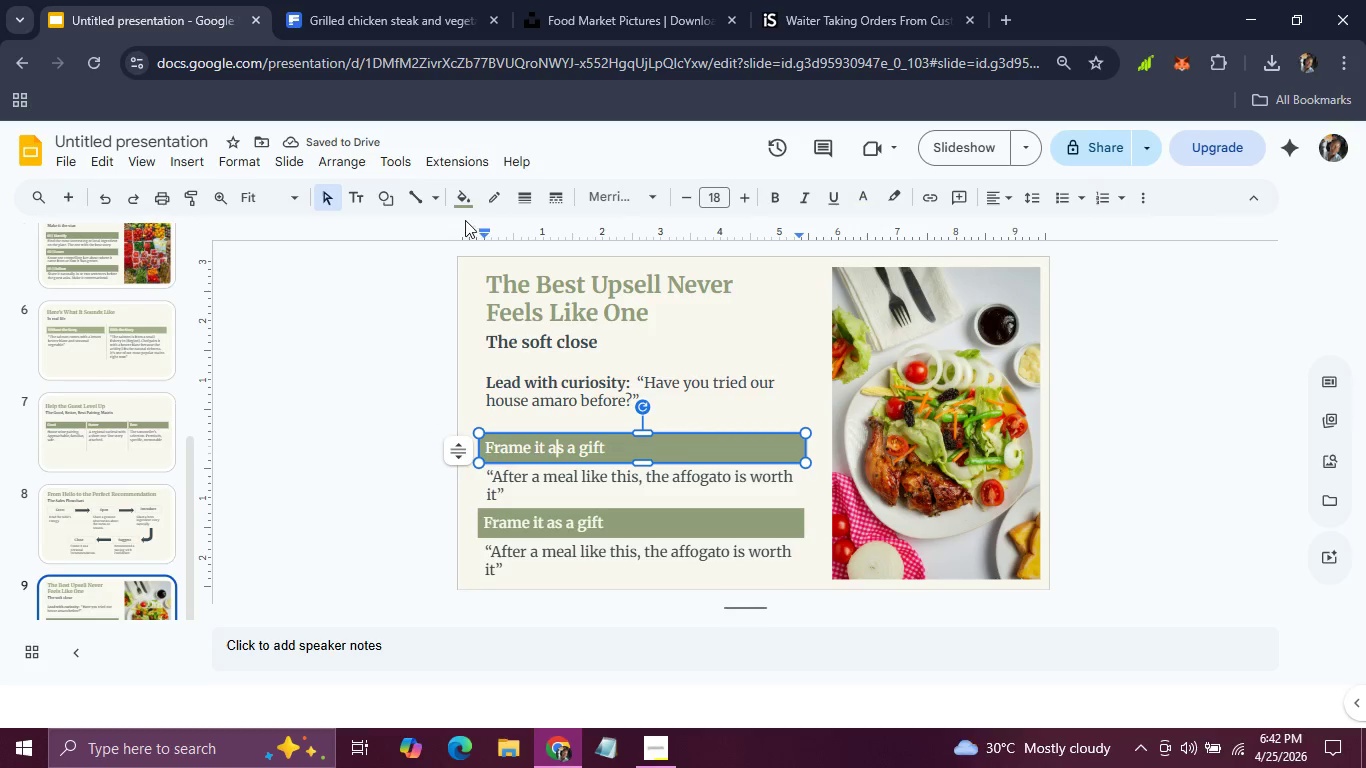 
left_click([458, 210])
 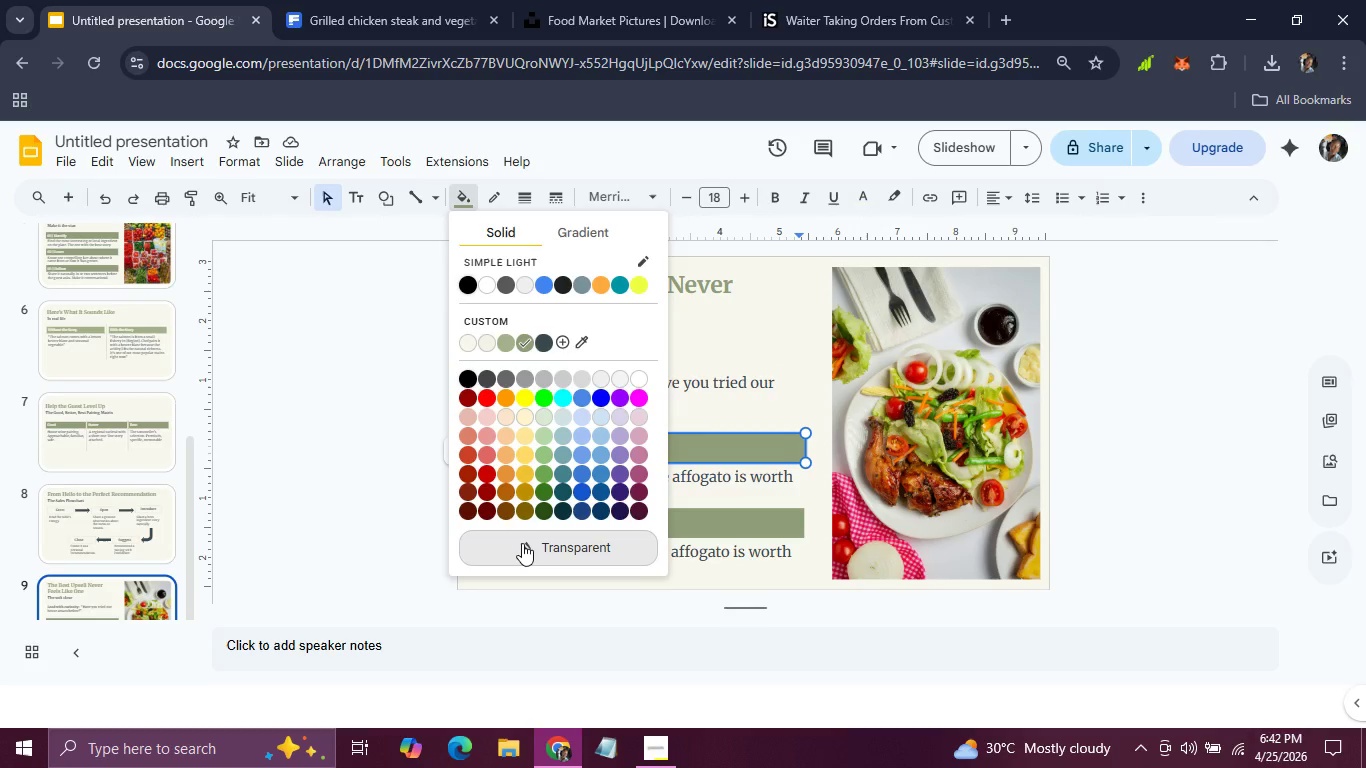 
left_click([522, 543])
 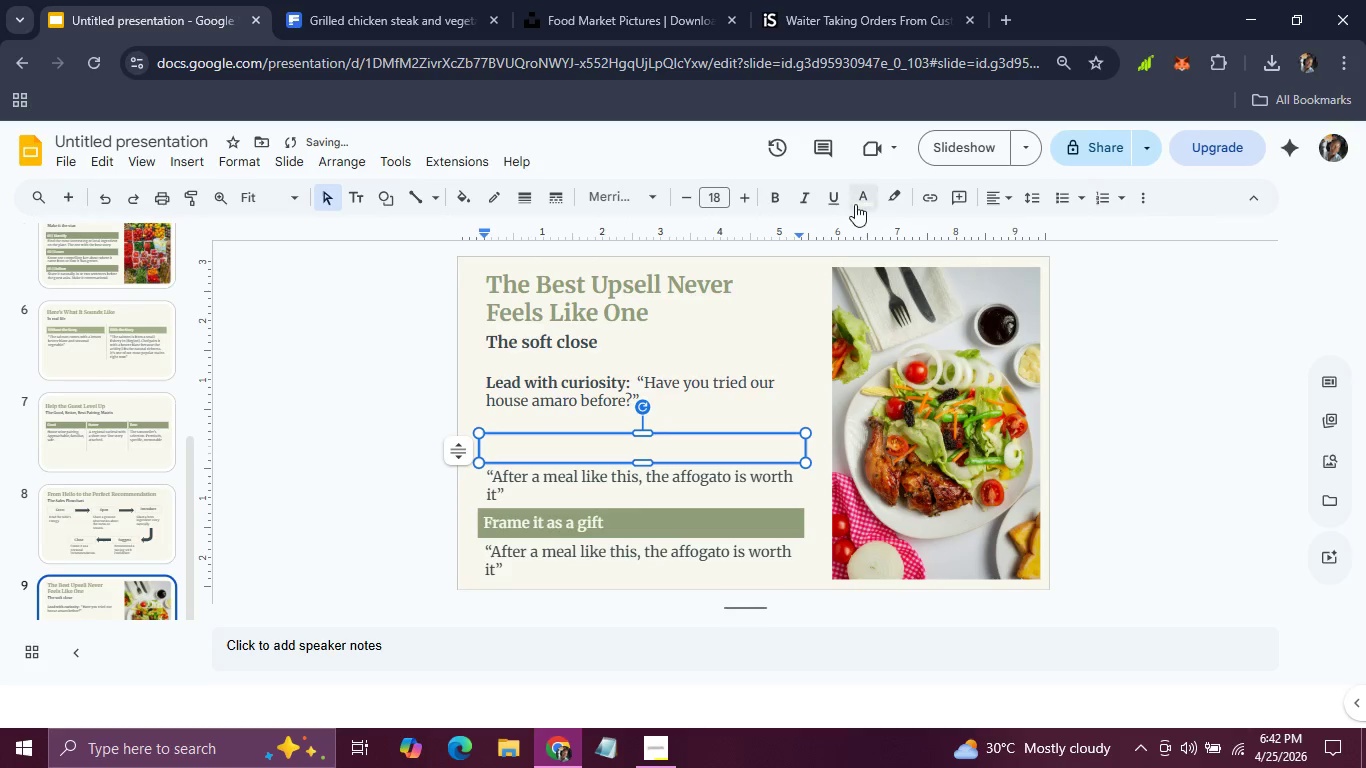 
left_click([856, 203])
 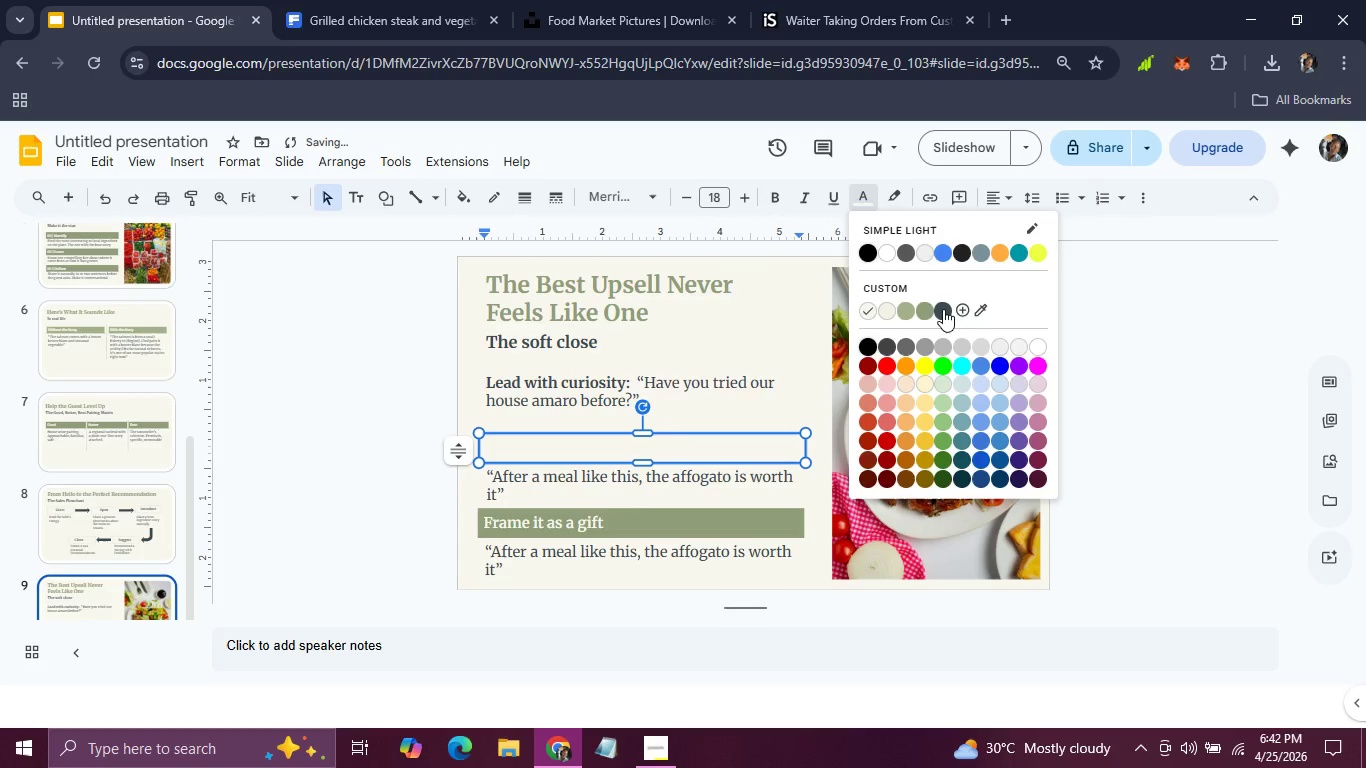 
left_click([944, 309])
 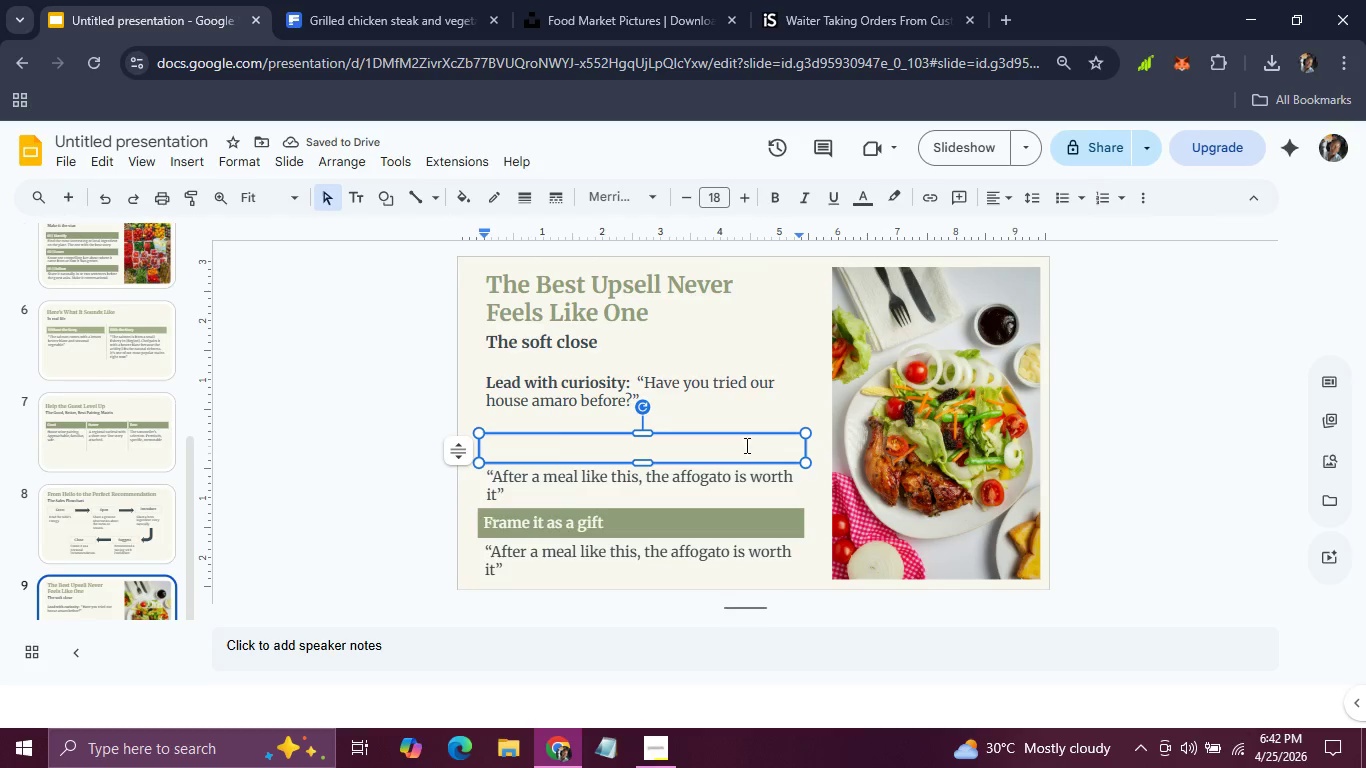 
left_click_drag(start_coordinate=[770, 439], to_coordinate=[473, 430])
 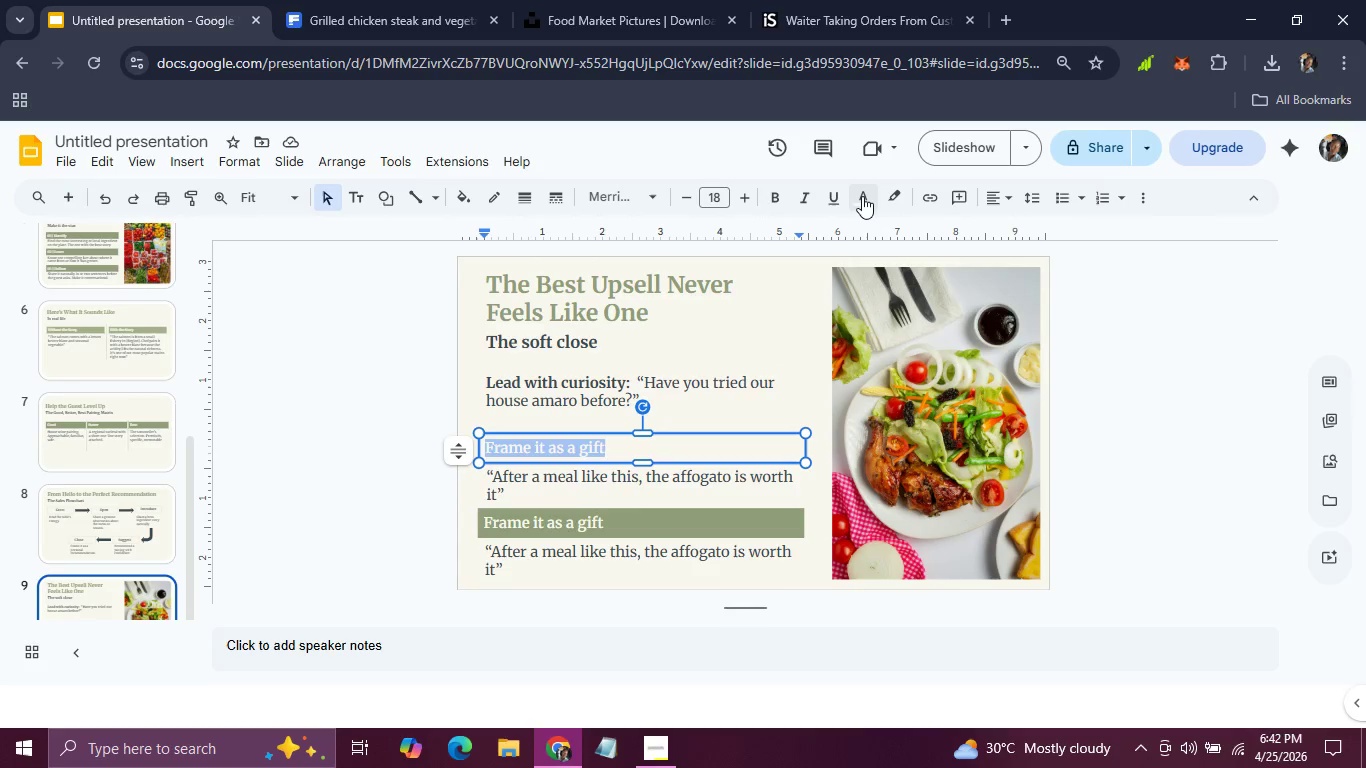 
left_click([862, 196])
 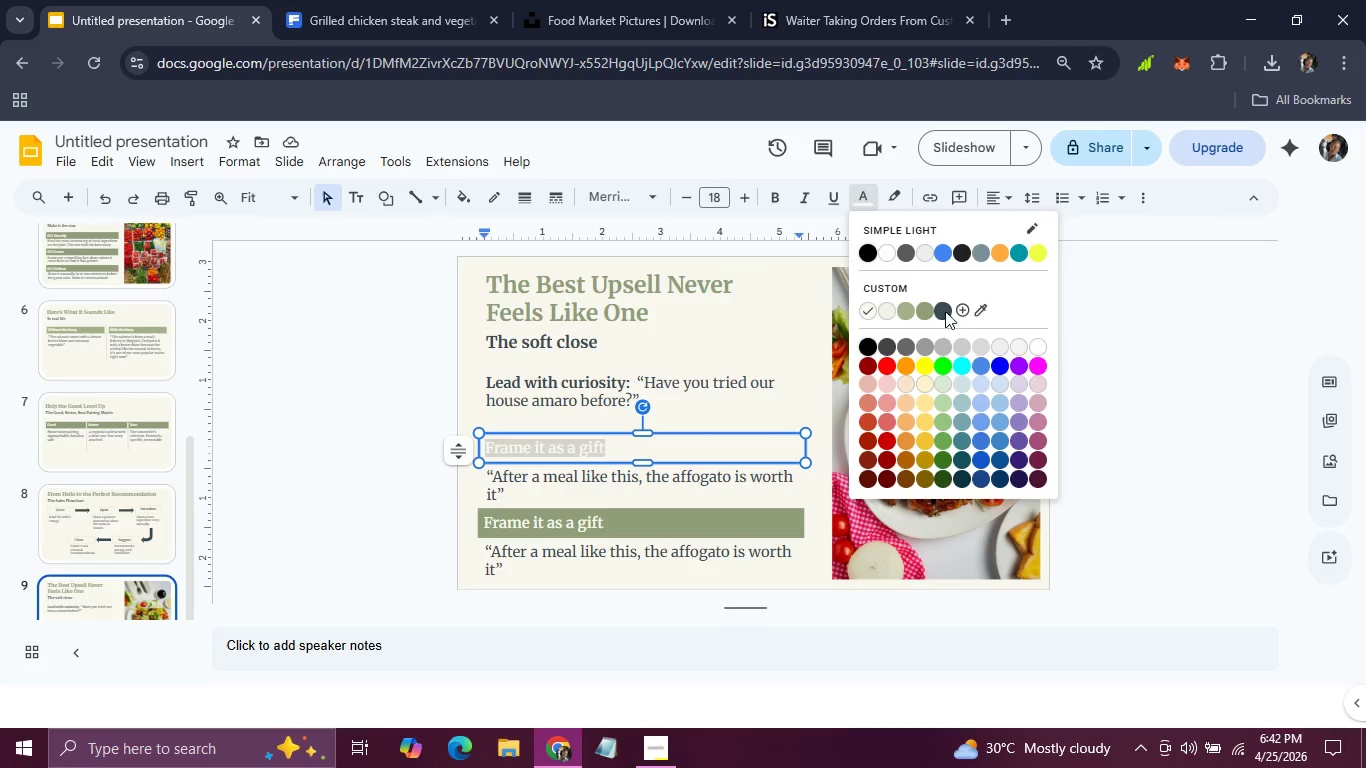 
left_click([947, 306])
 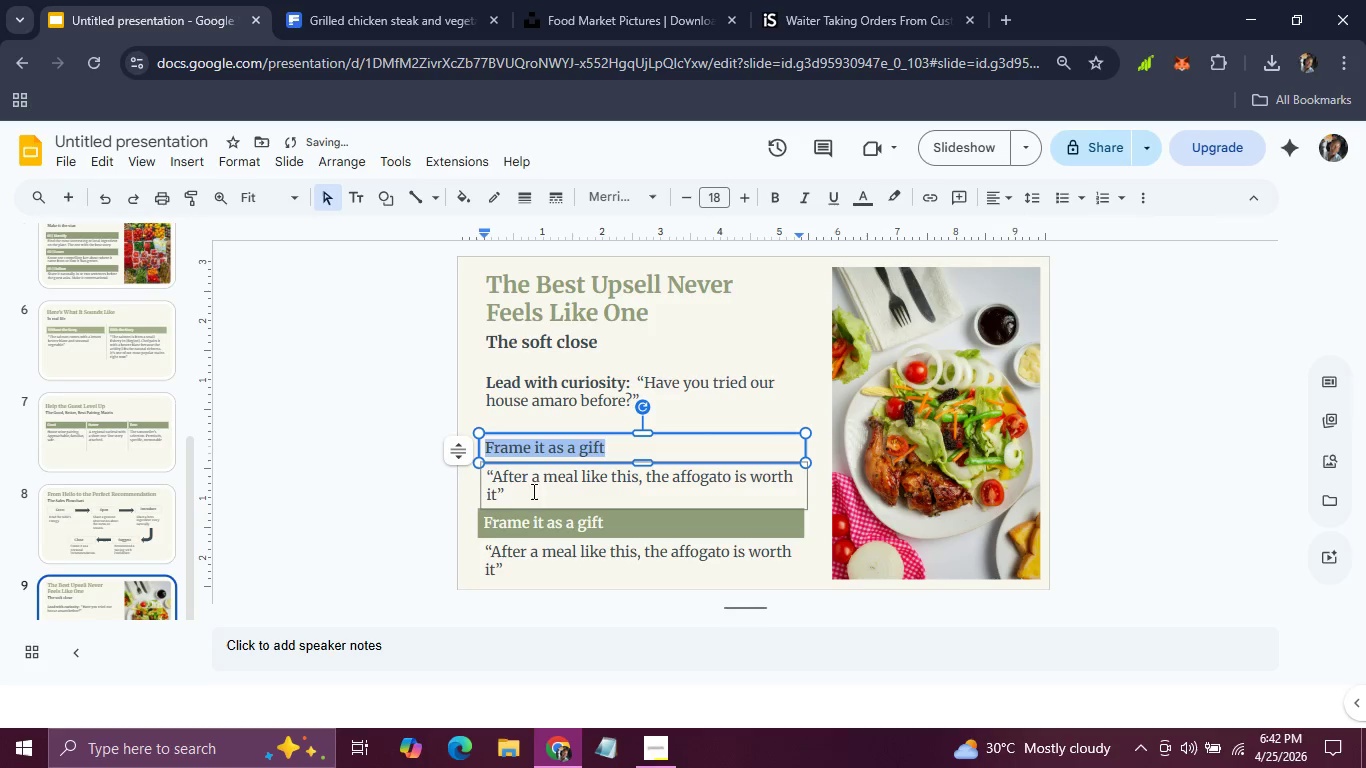 
left_click_drag(start_coordinate=[507, 492], to_coordinate=[484, 477])
 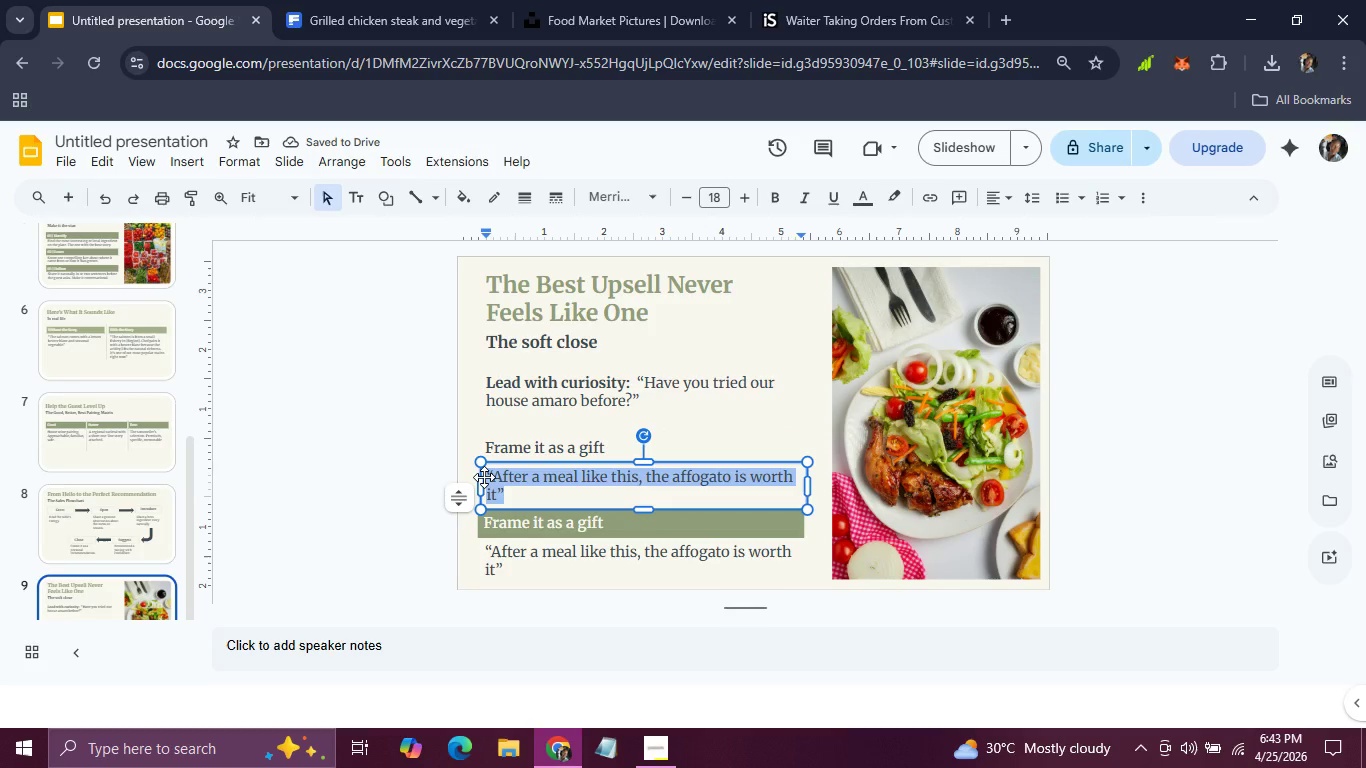 
key(Control+C)
 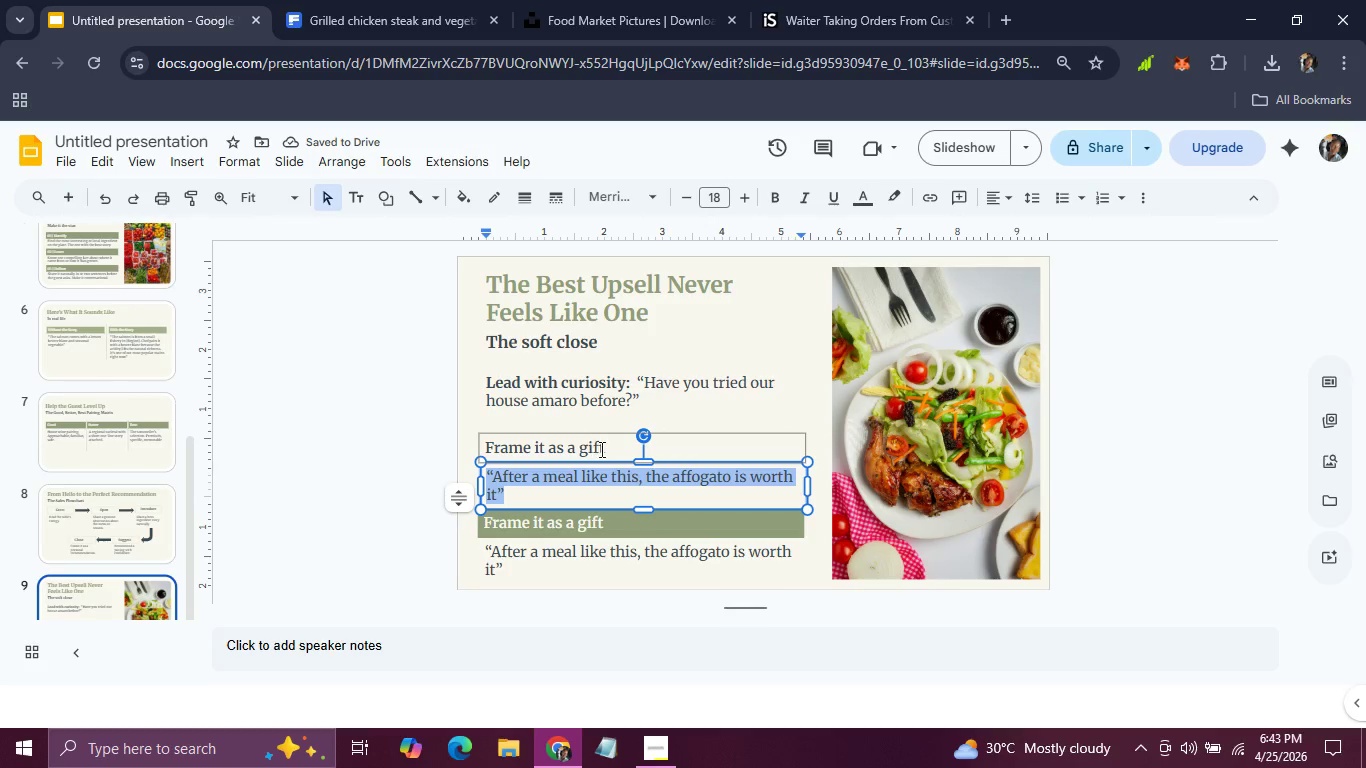 
left_click([603, 450])
 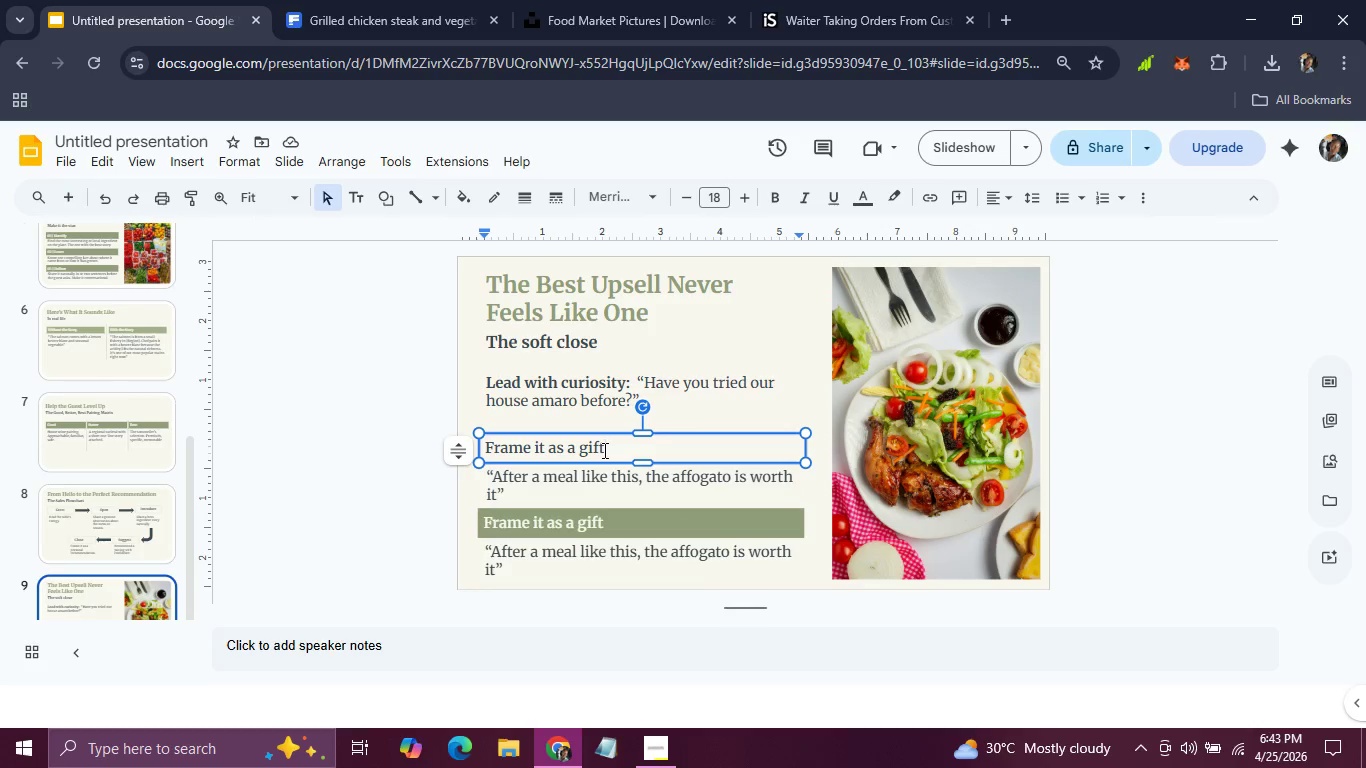 
key(Shift+Semicolon)
 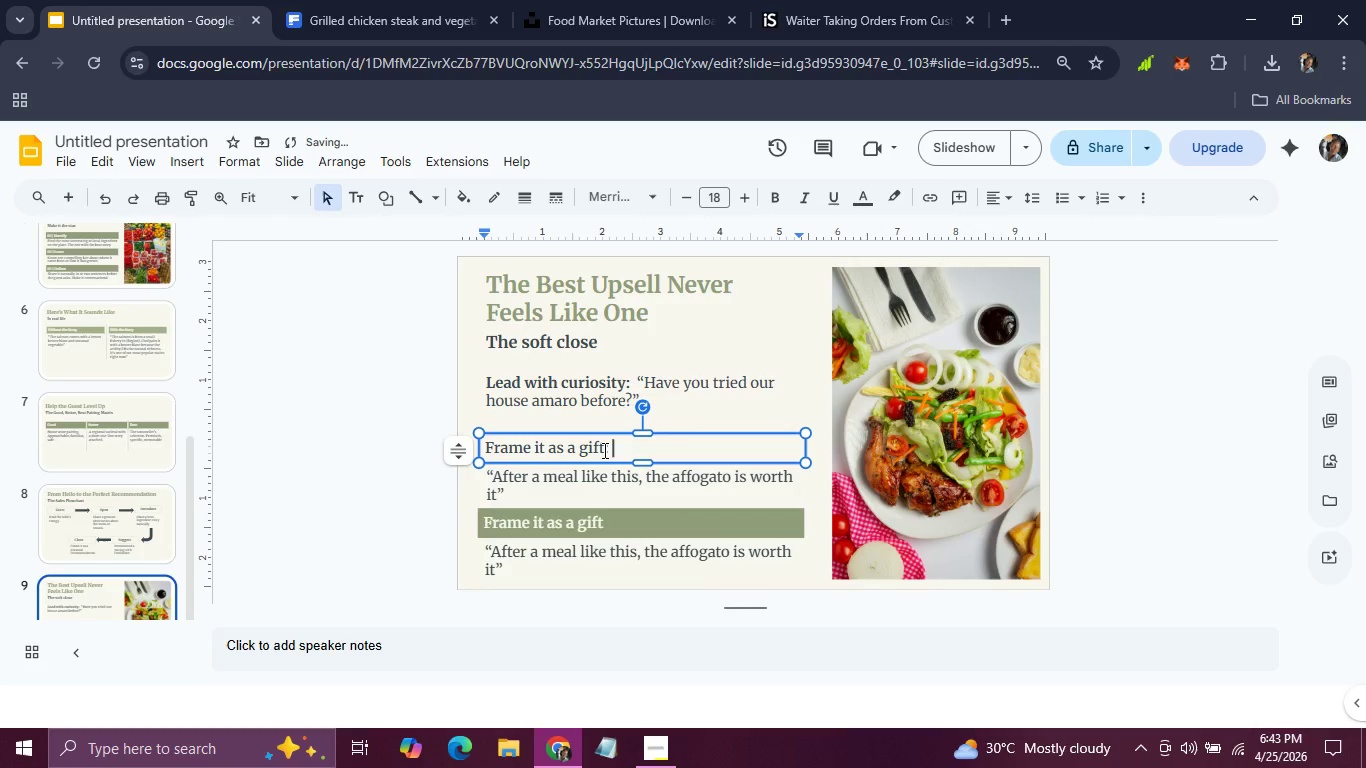 
key(Space)
 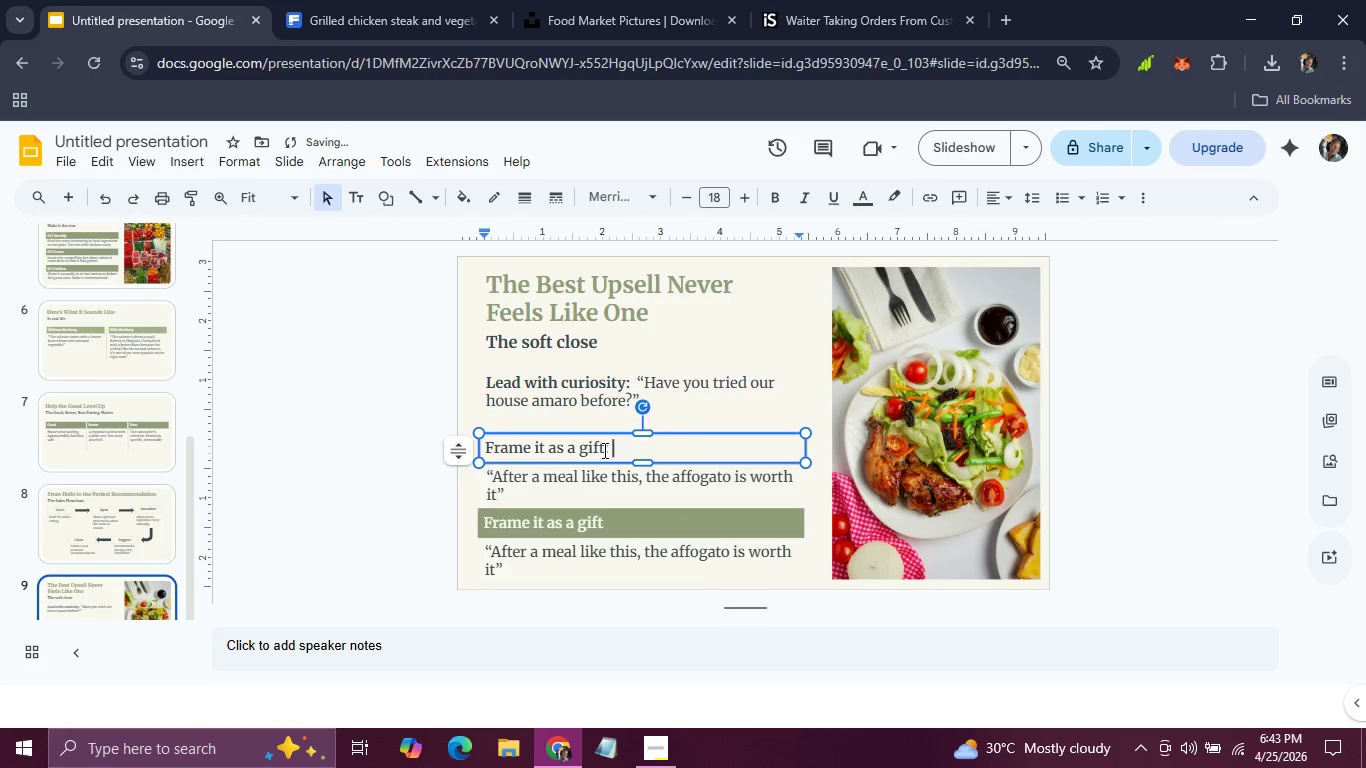 
key(Control+V)
 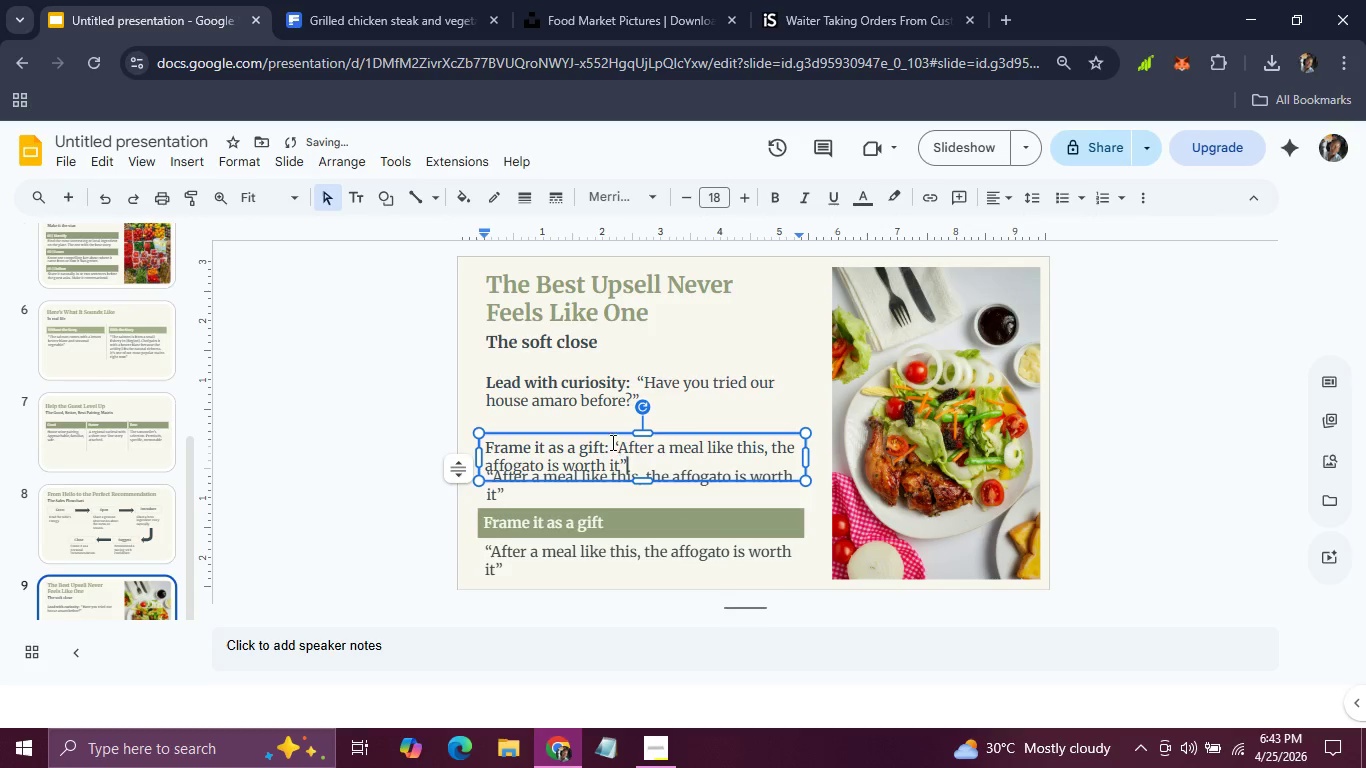 
left_click_drag(start_coordinate=[608, 446], to_coordinate=[453, 450])
 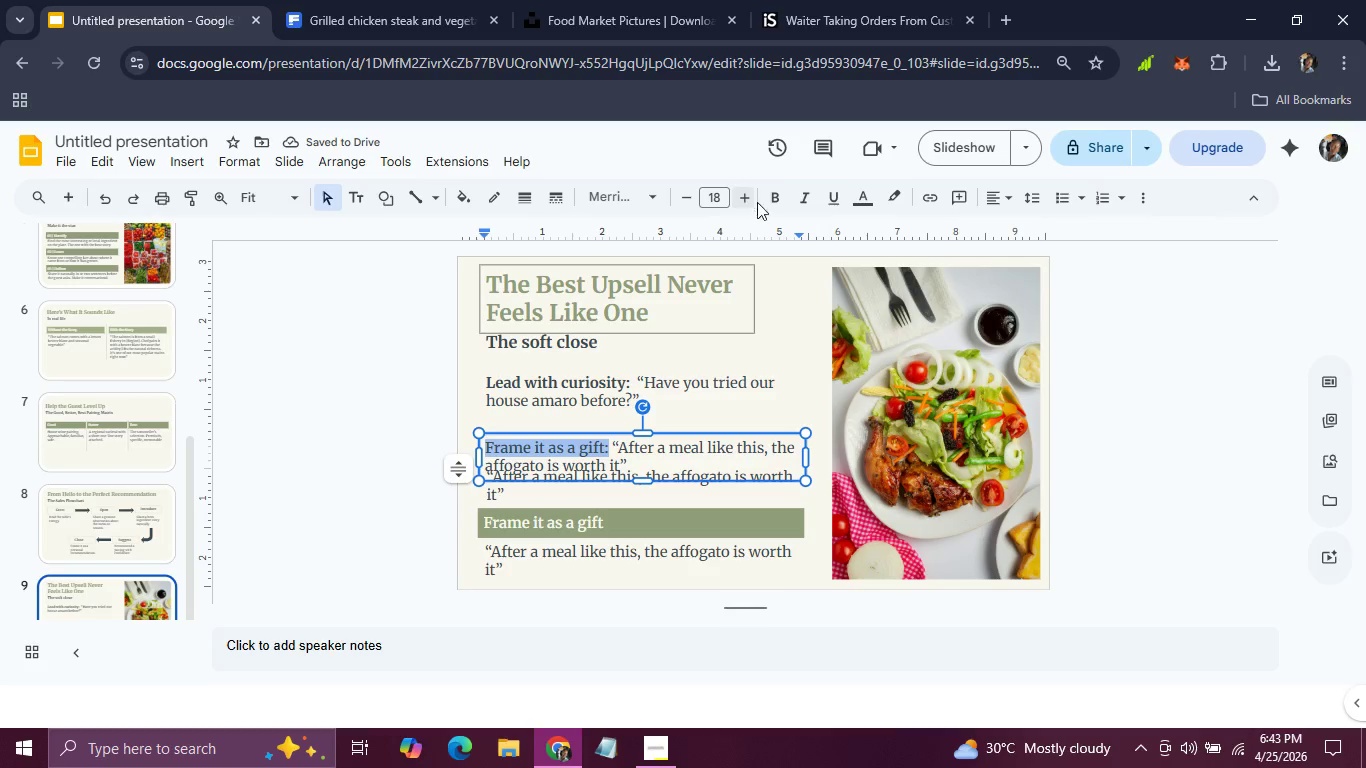 
left_click([766, 204])
 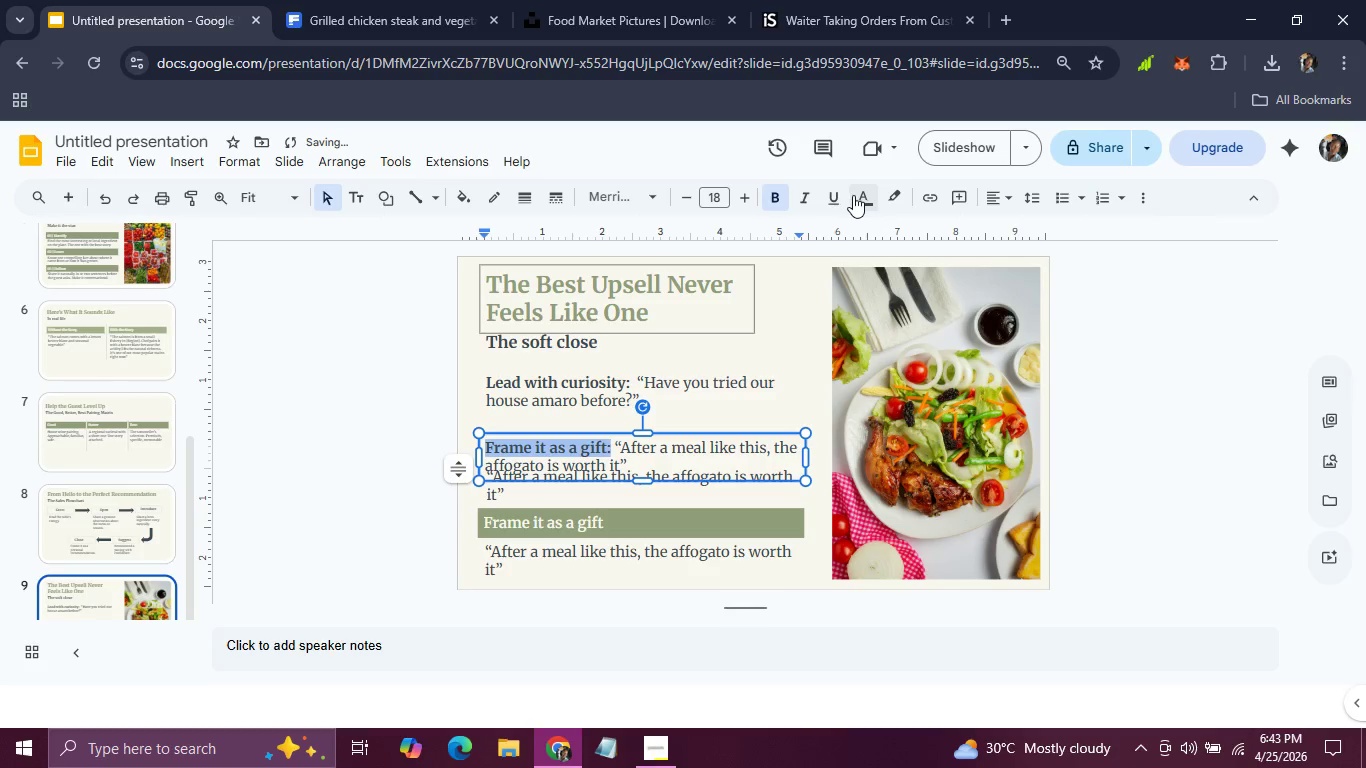 
left_click([853, 195])
 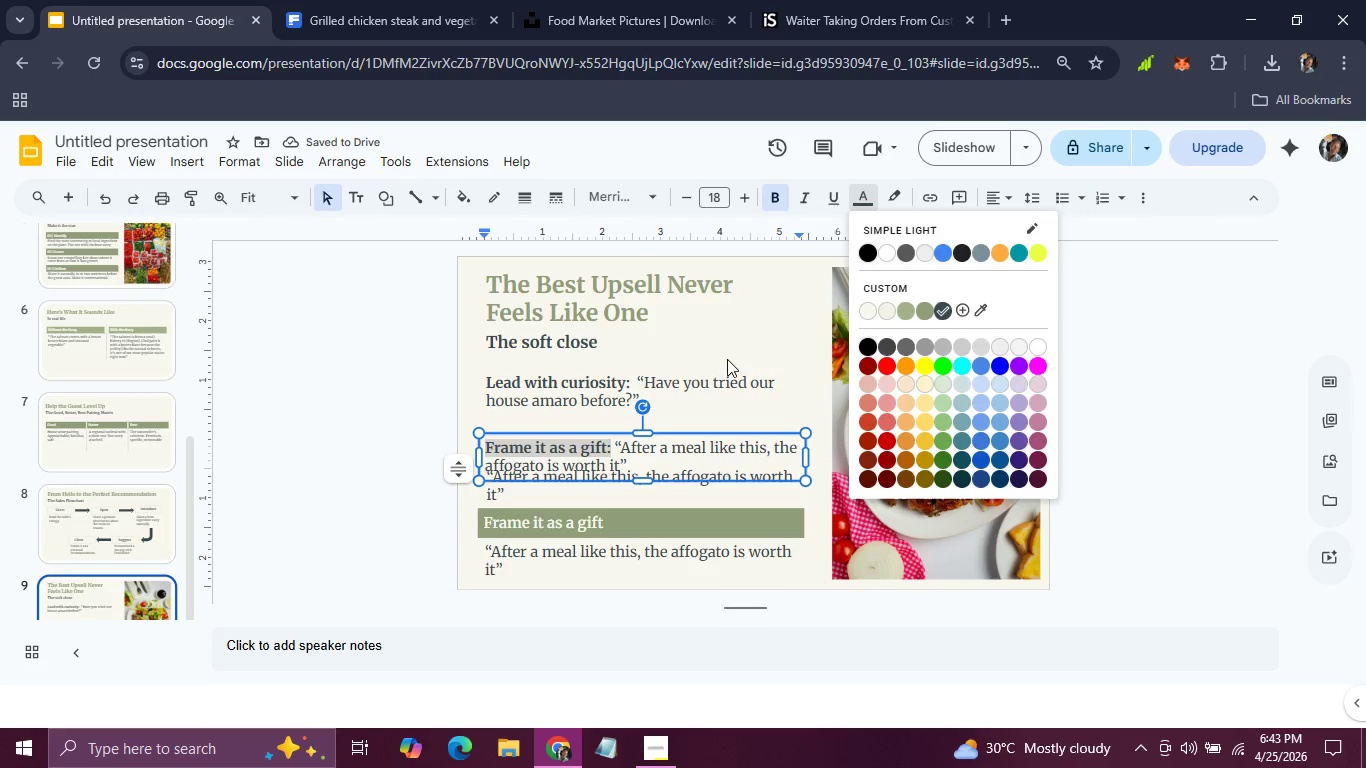 
left_click([724, 398])
 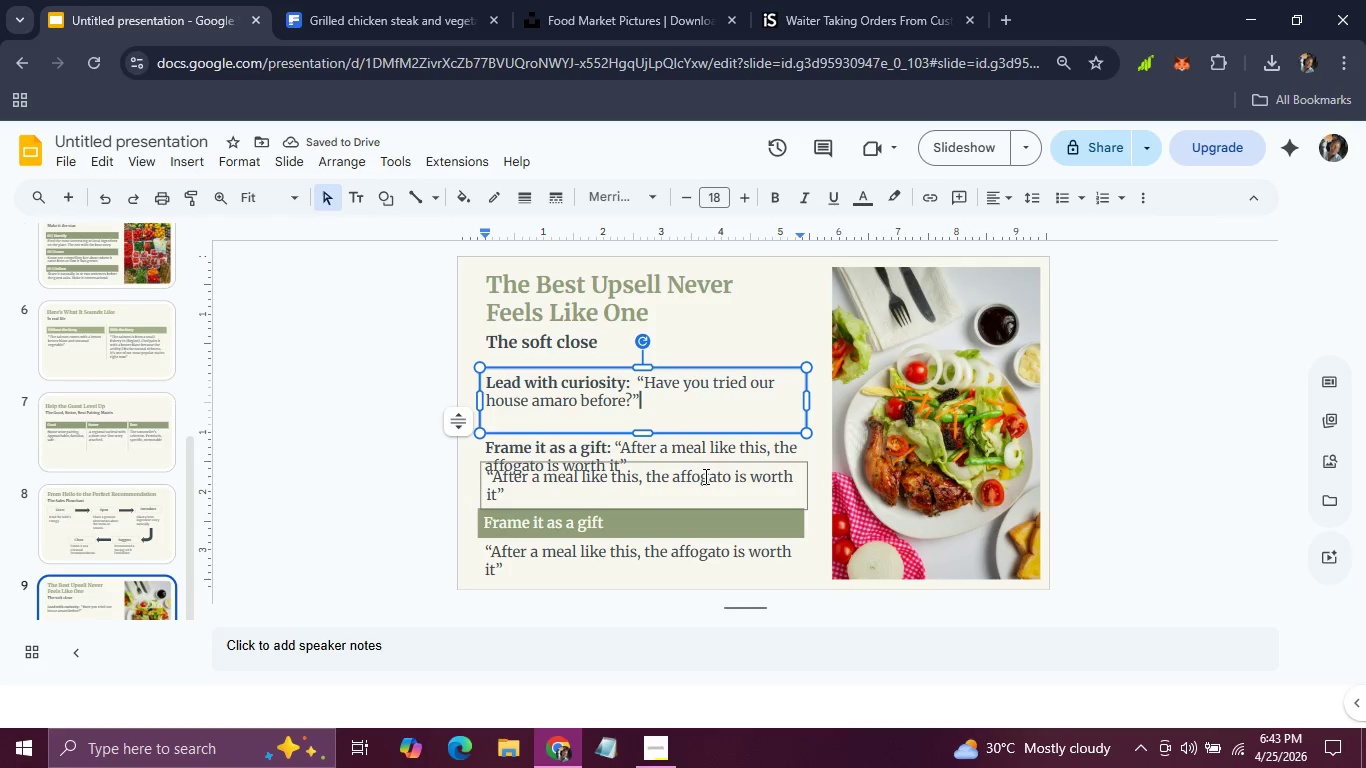 
left_click([704, 476])
 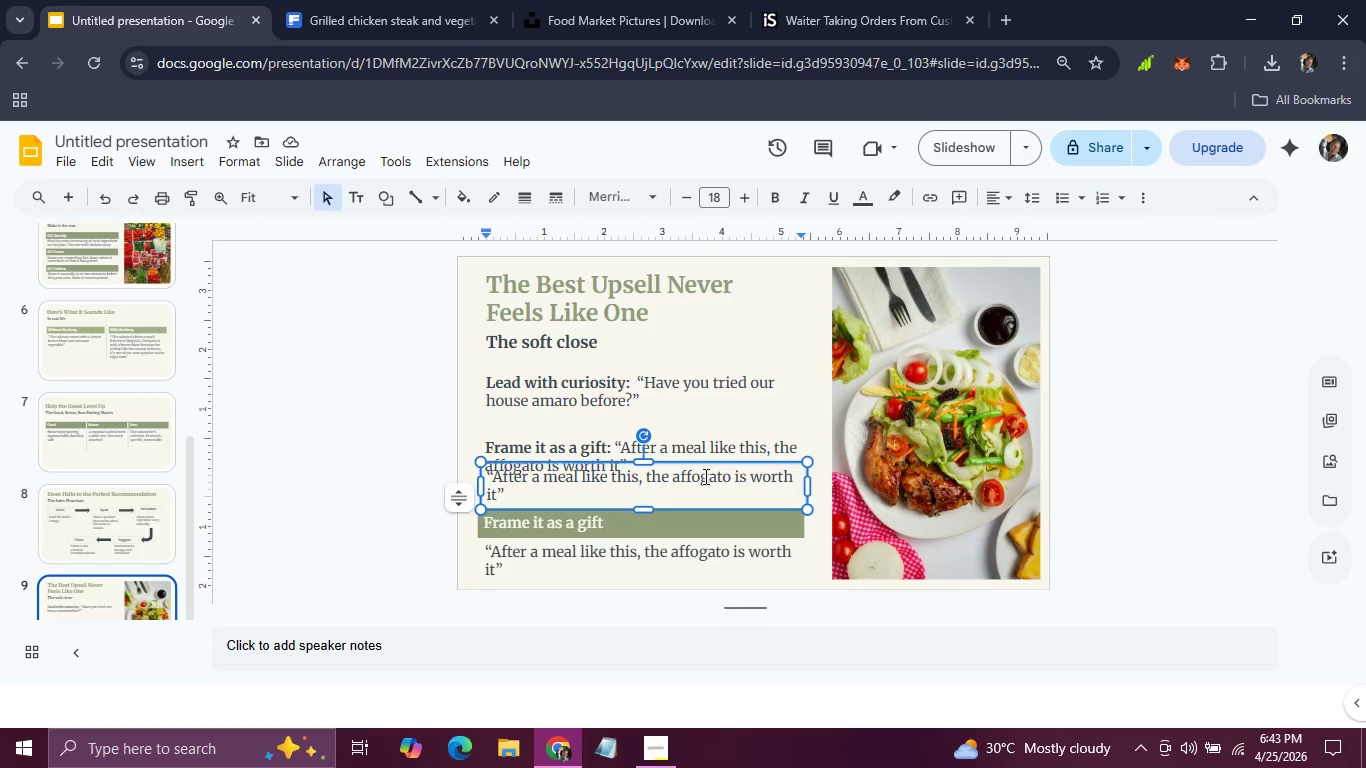 
key(Backspace)
 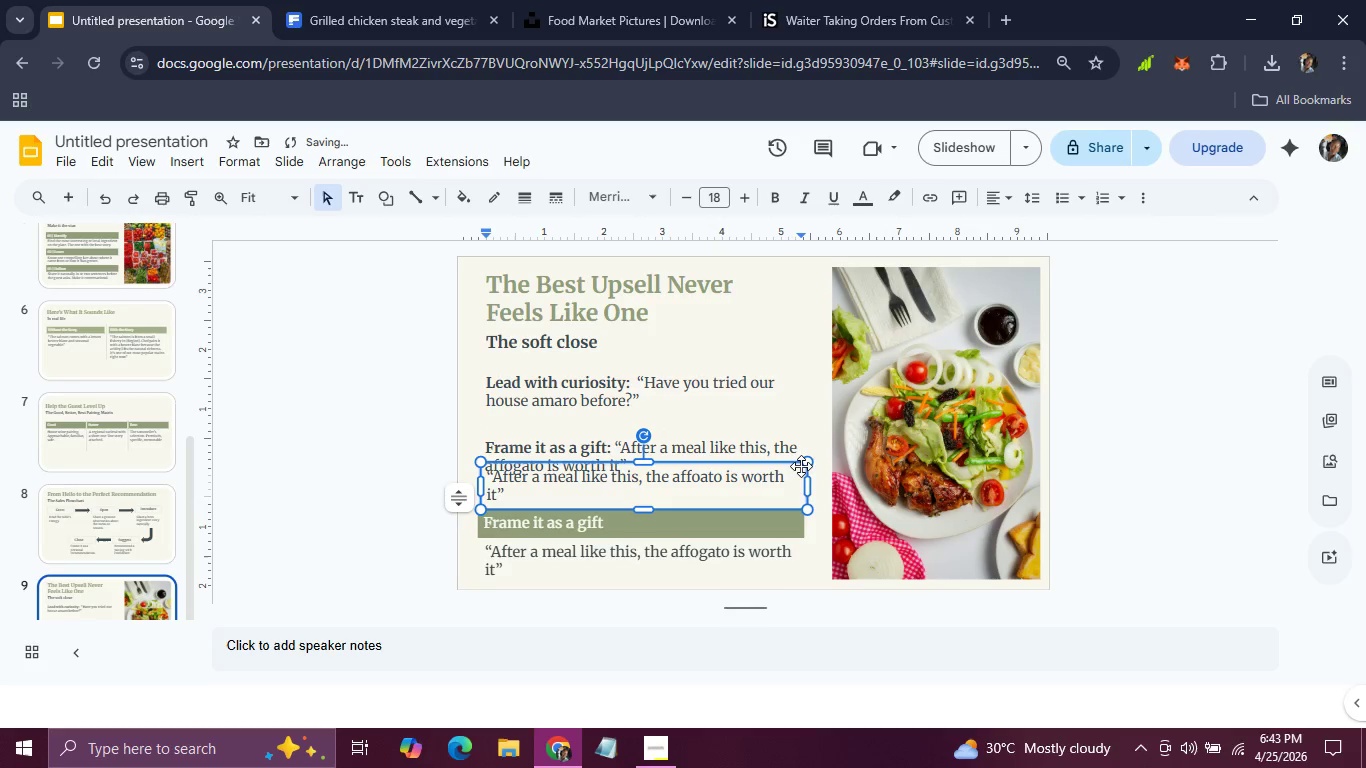 
left_click([801, 464])
 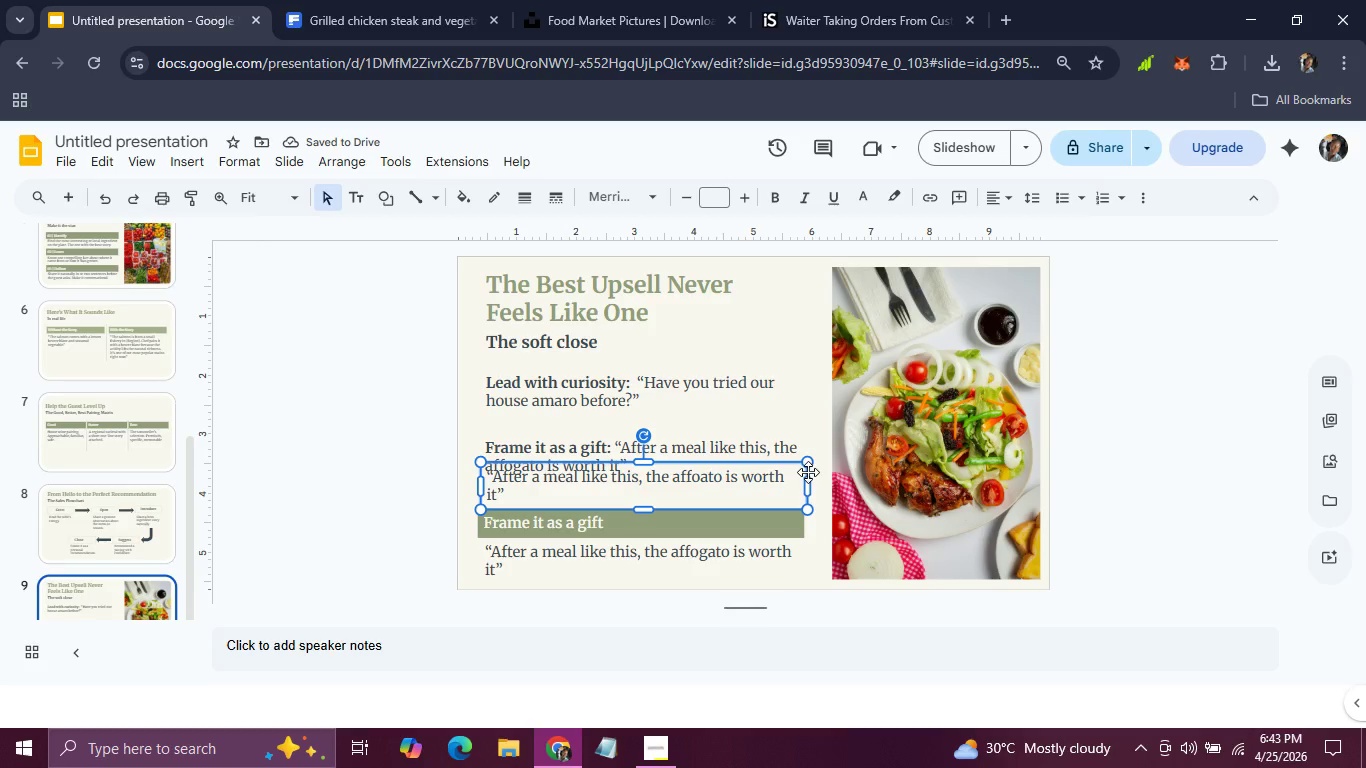 
left_click([808, 472])
 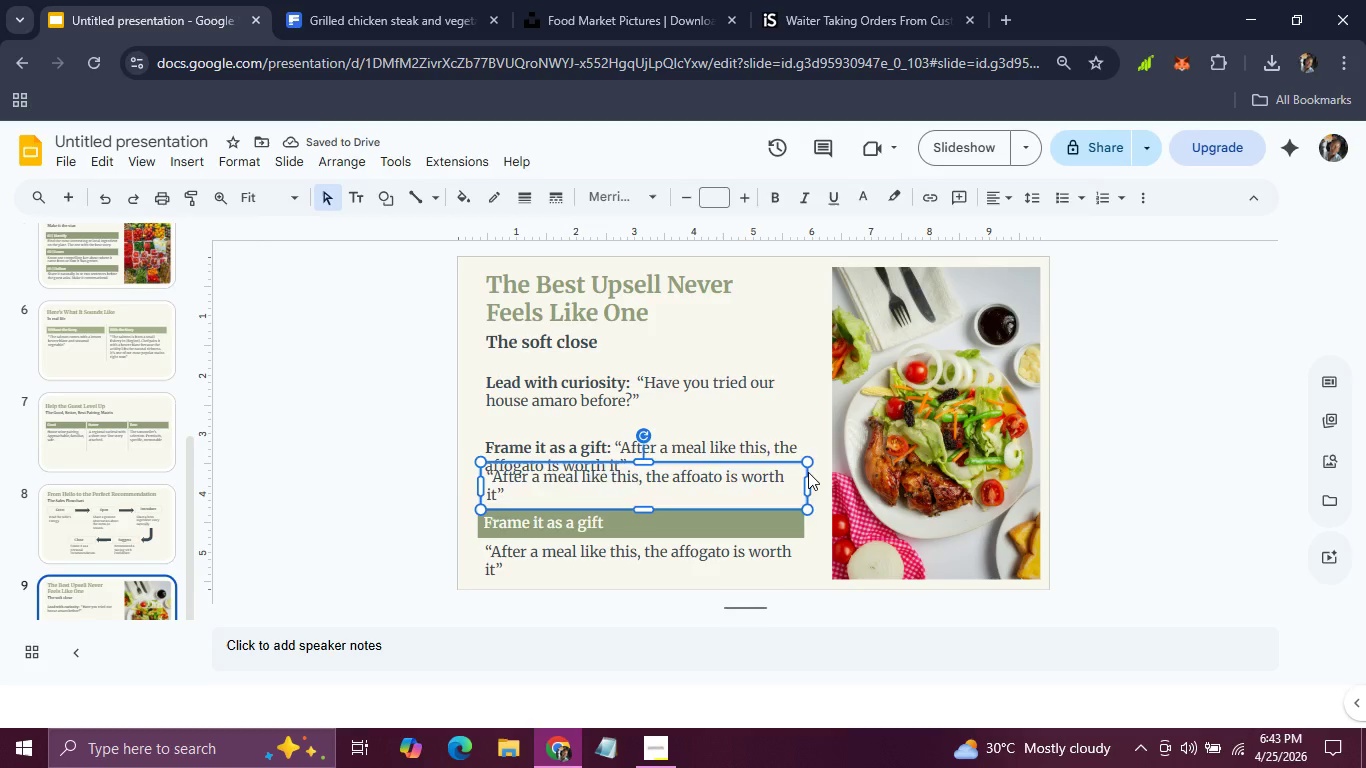 
key(Backspace)
 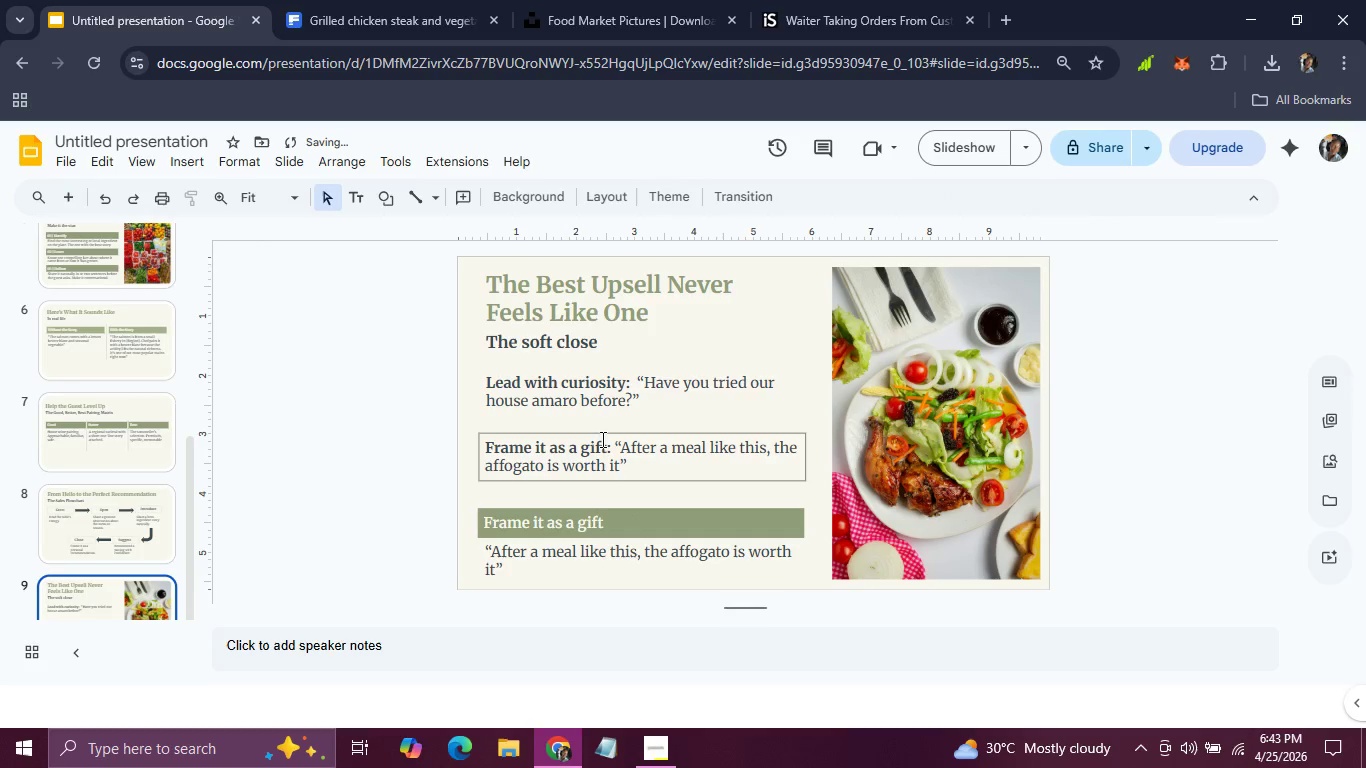 
left_click([601, 431])
 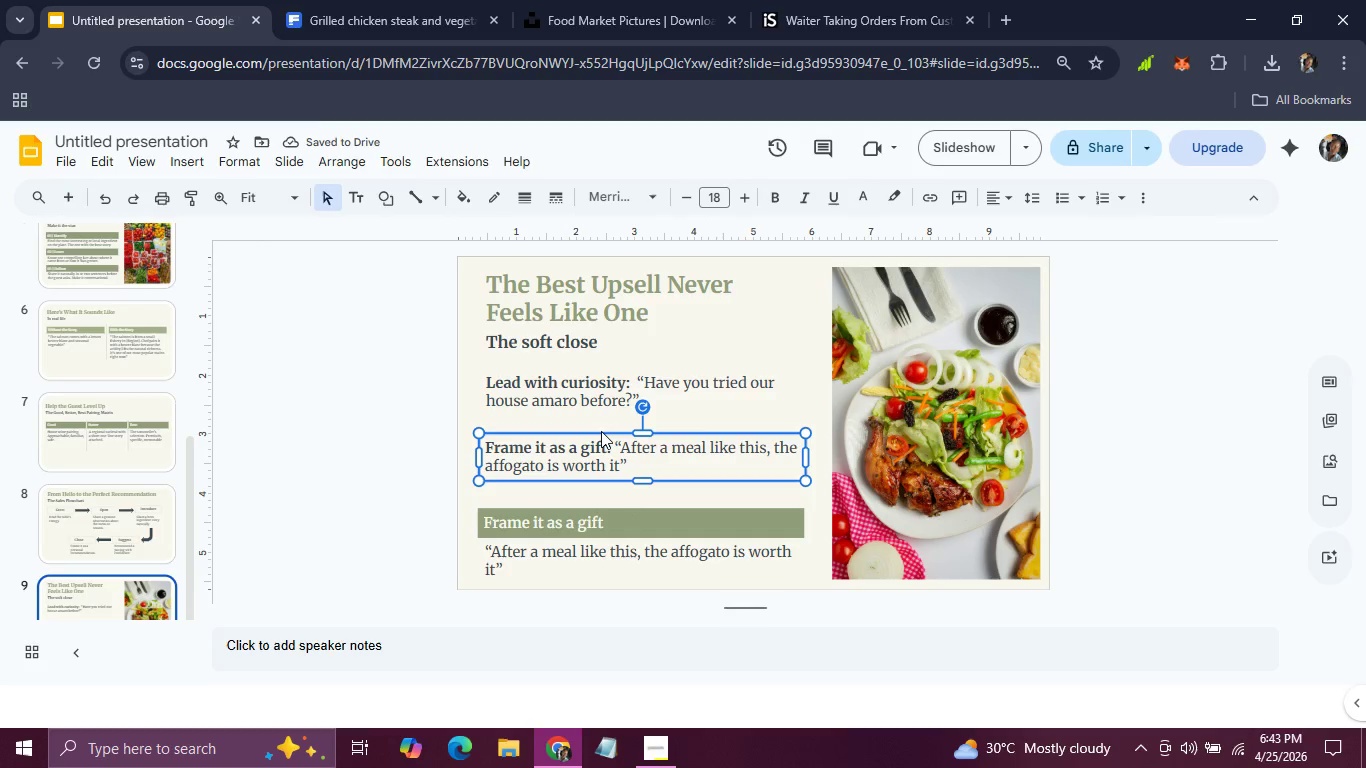 
hold_key(key=ArrowUp, duration=0.31)
 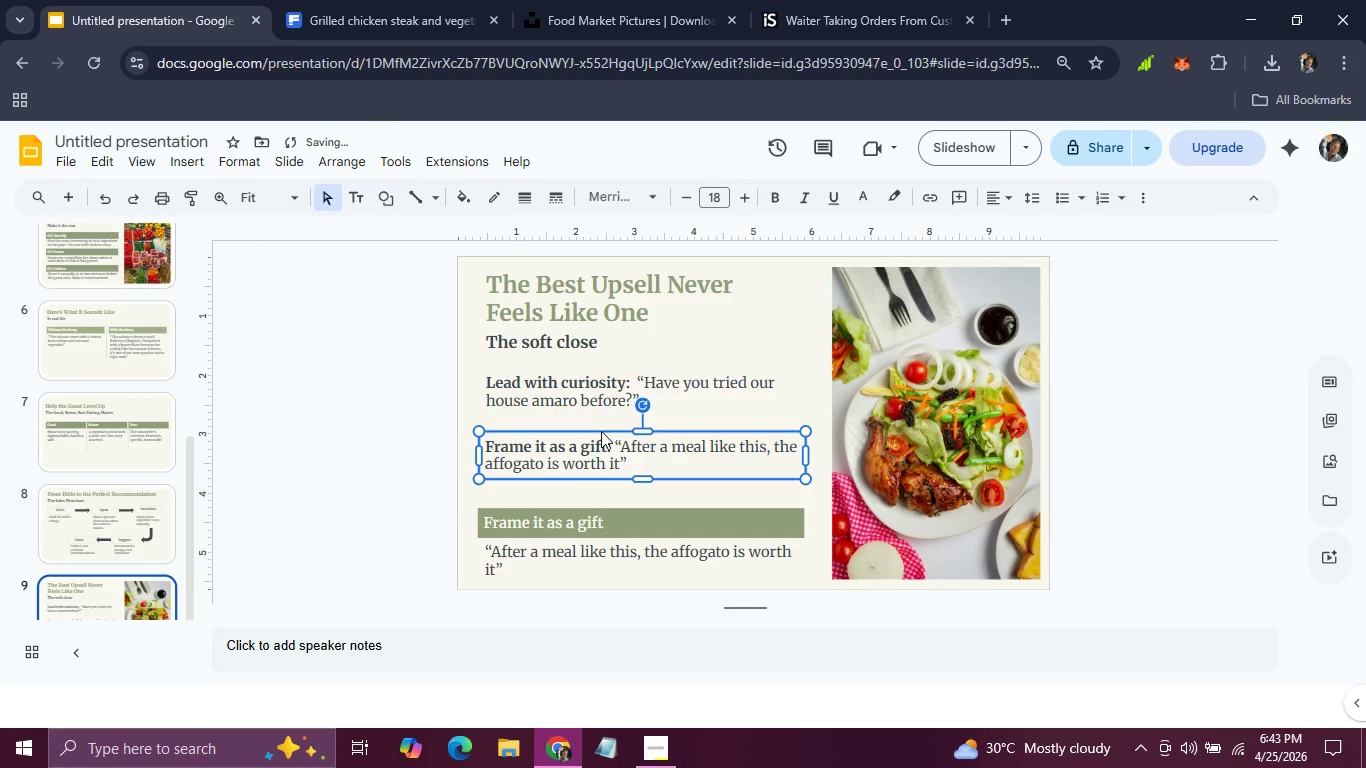 
hold_key(key=ArrowUp, duration=0.52)
 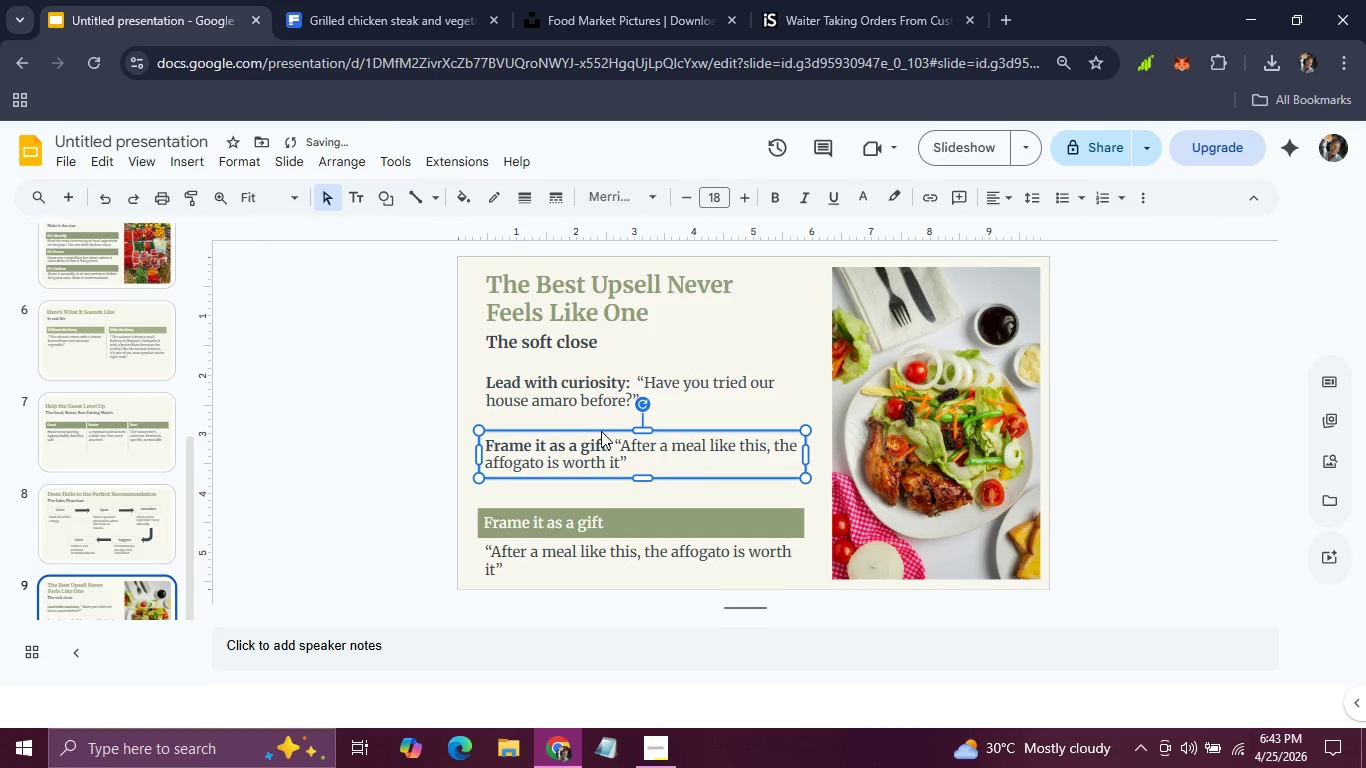 
key(ArrowUp)
 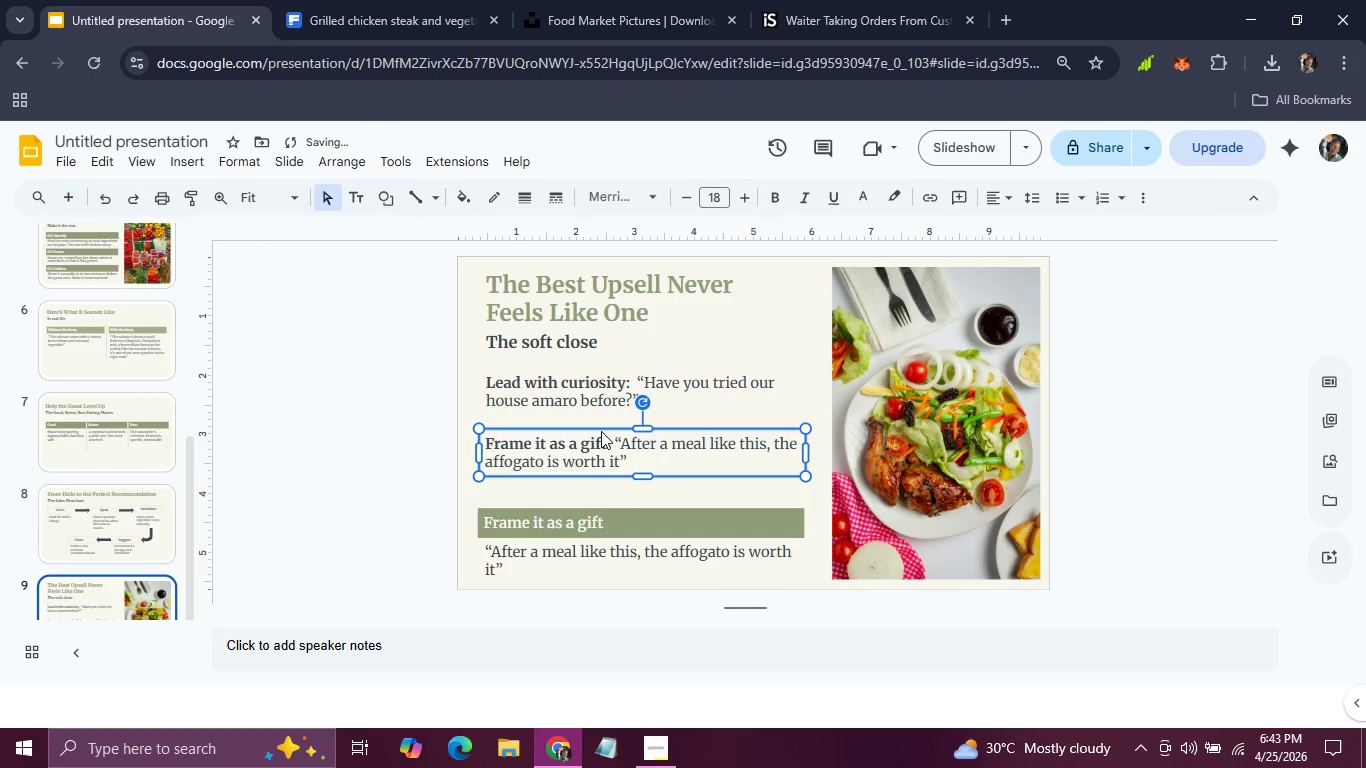 
key(ArrowUp)
 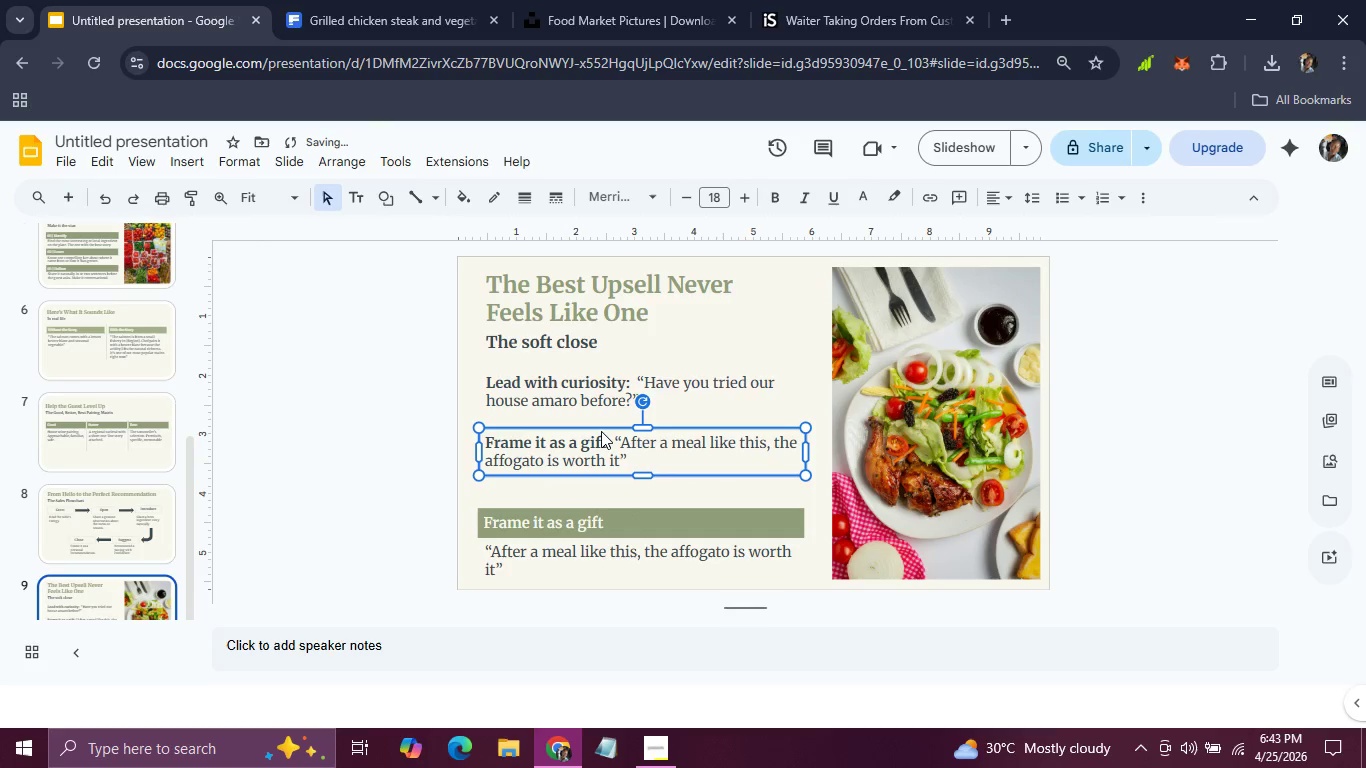 
key(ArrowUp)
 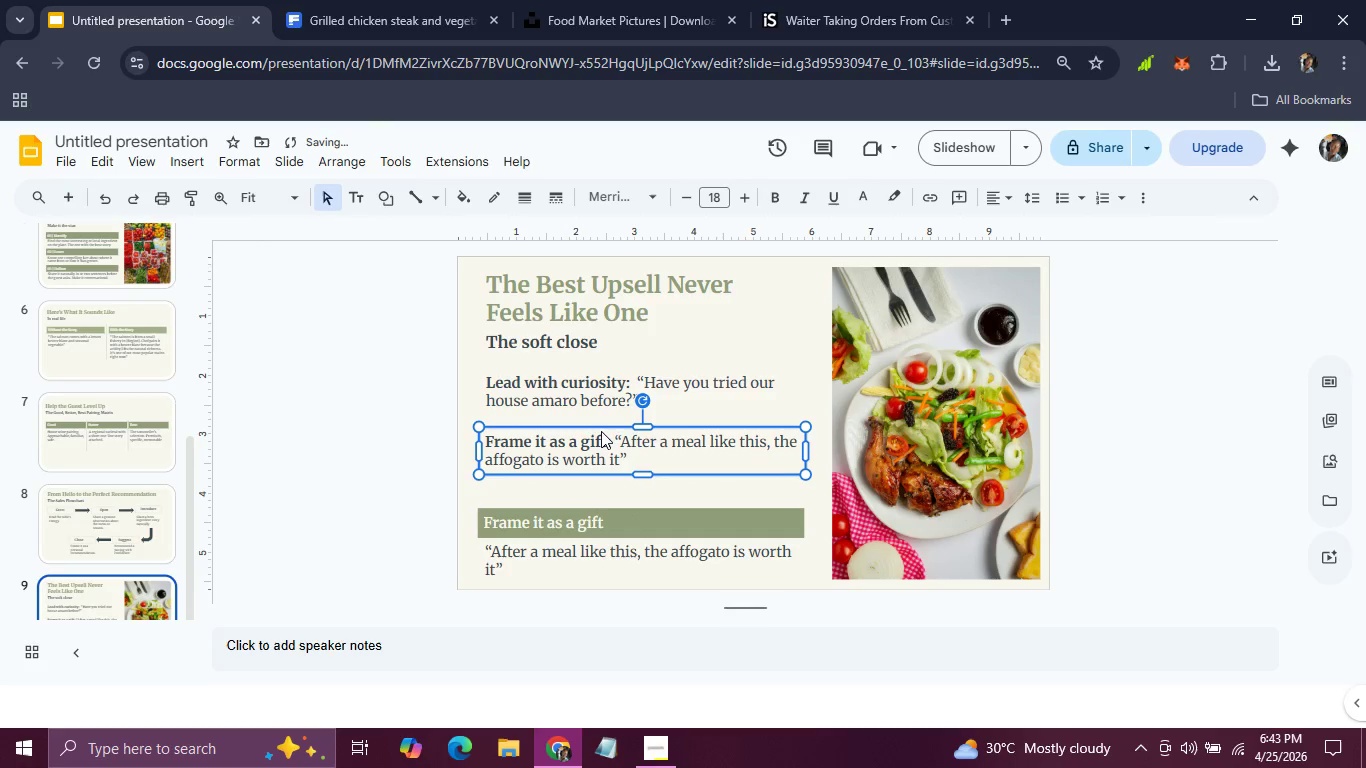 
key(ArrowUp)
 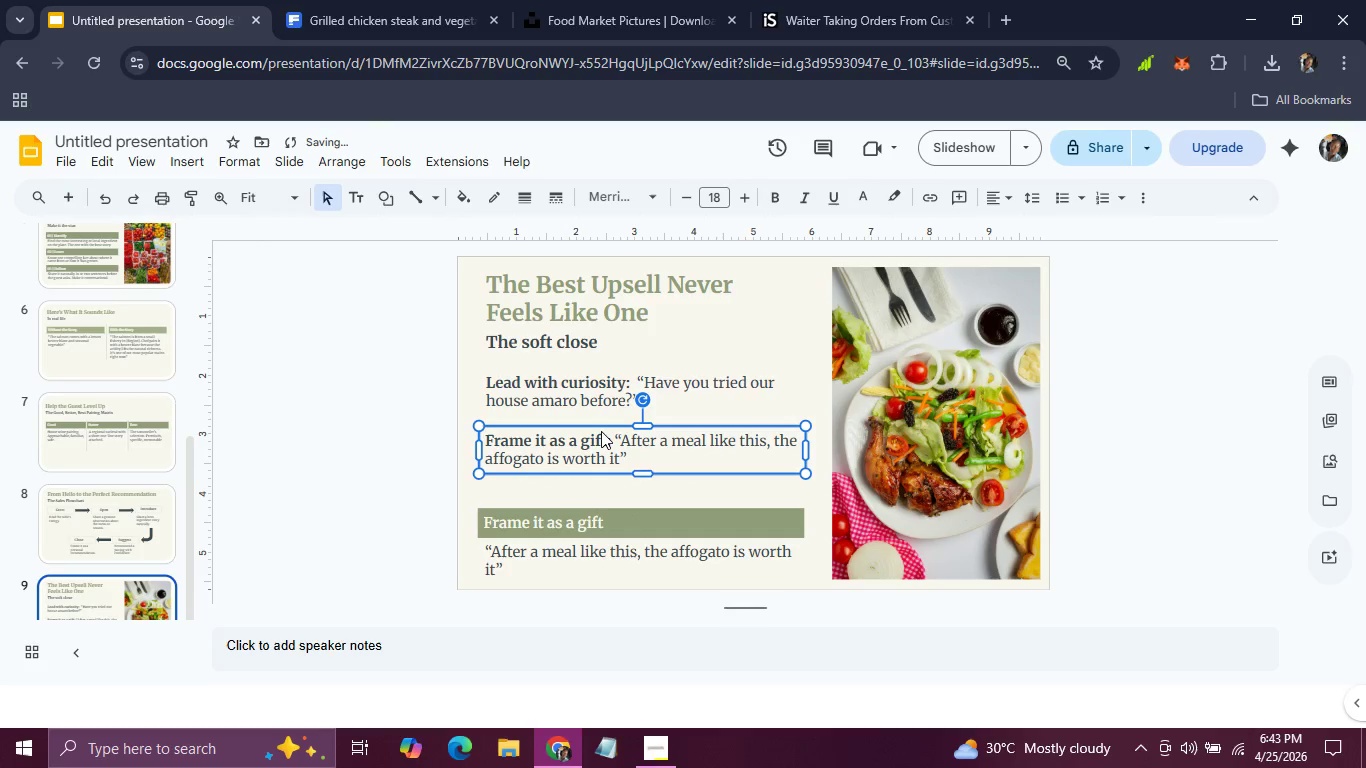 
key(ArrowUp)
 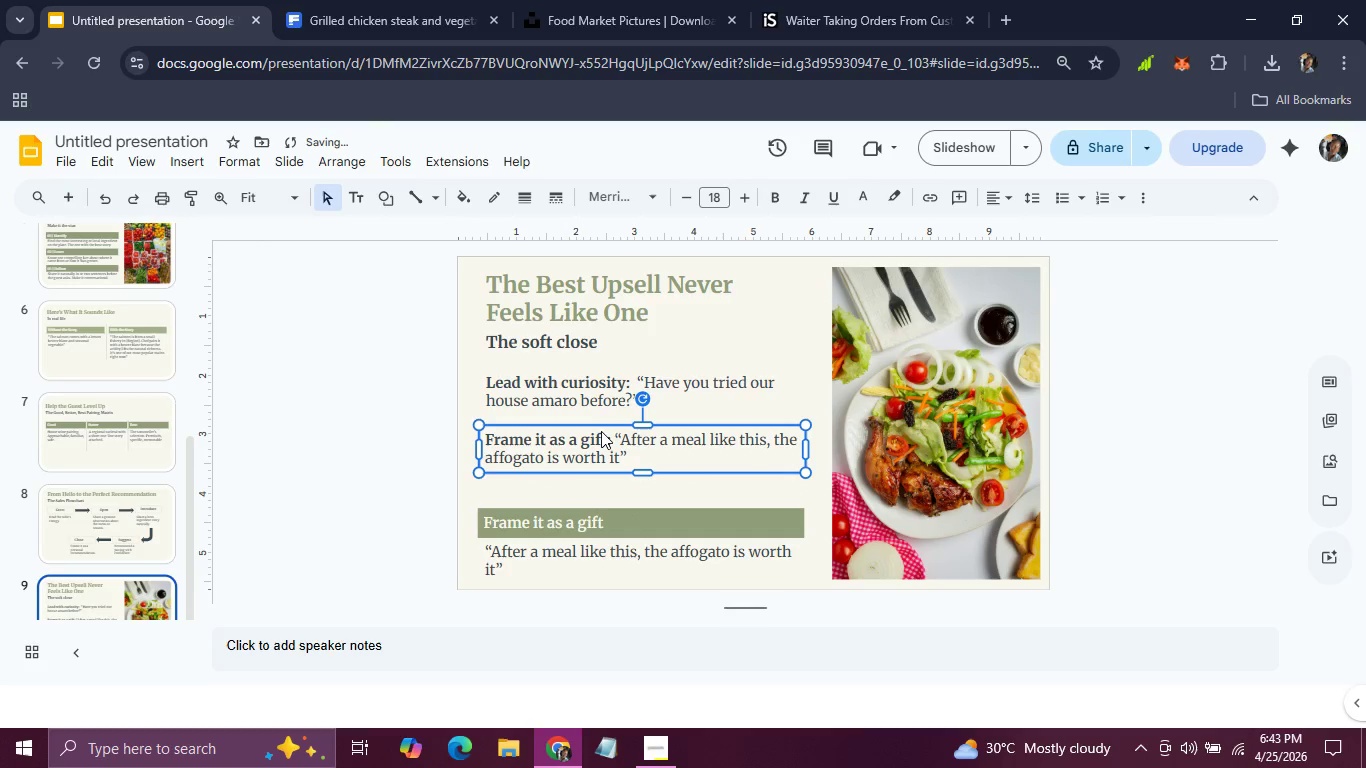 
key(ArrowUp)
 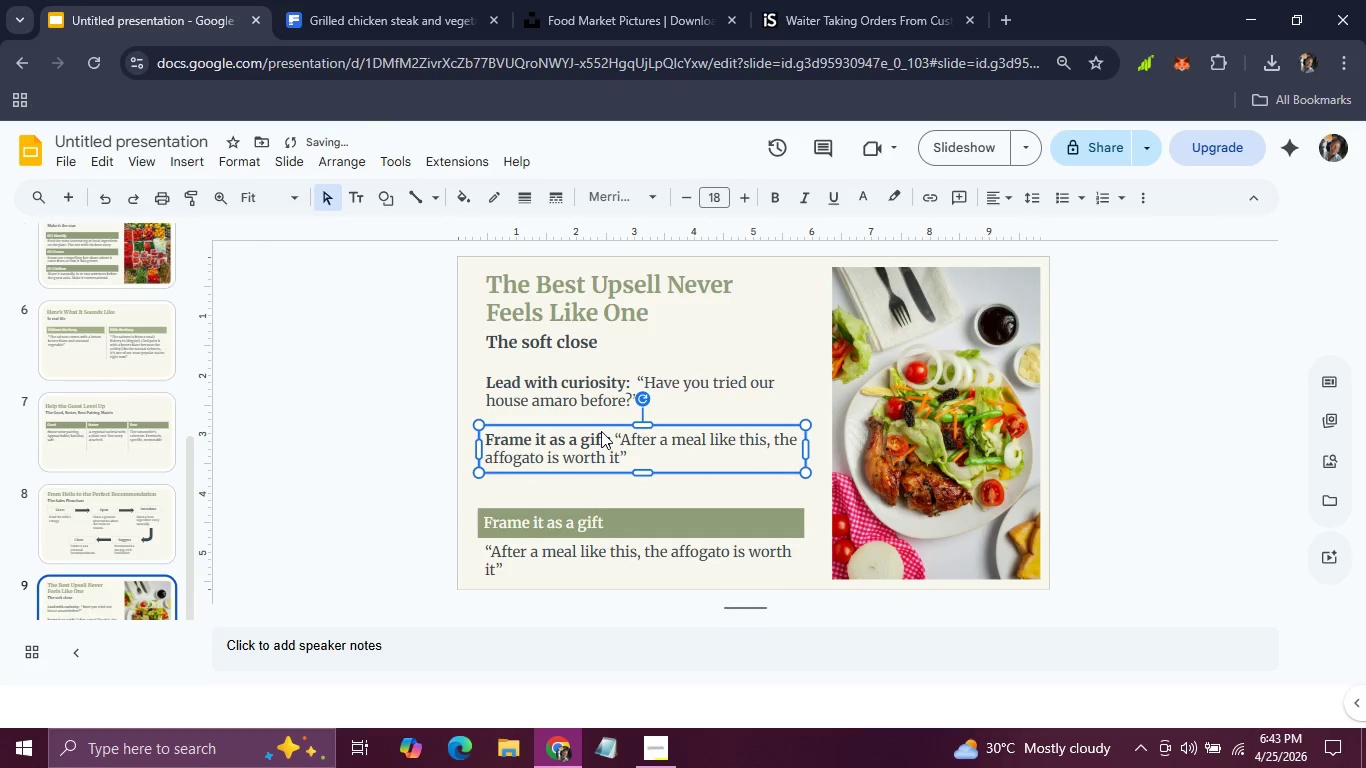 
key(ArrowUp)
 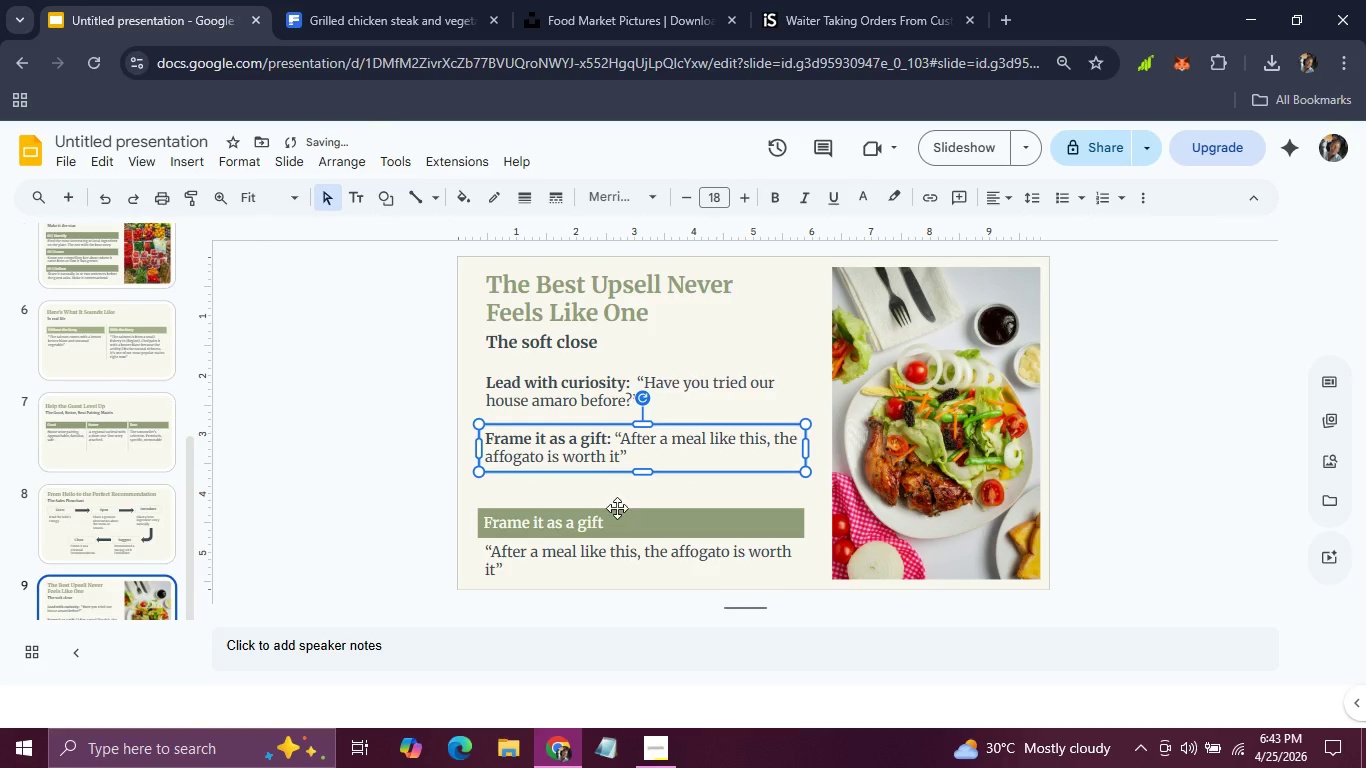 
left_click([616, 516])
 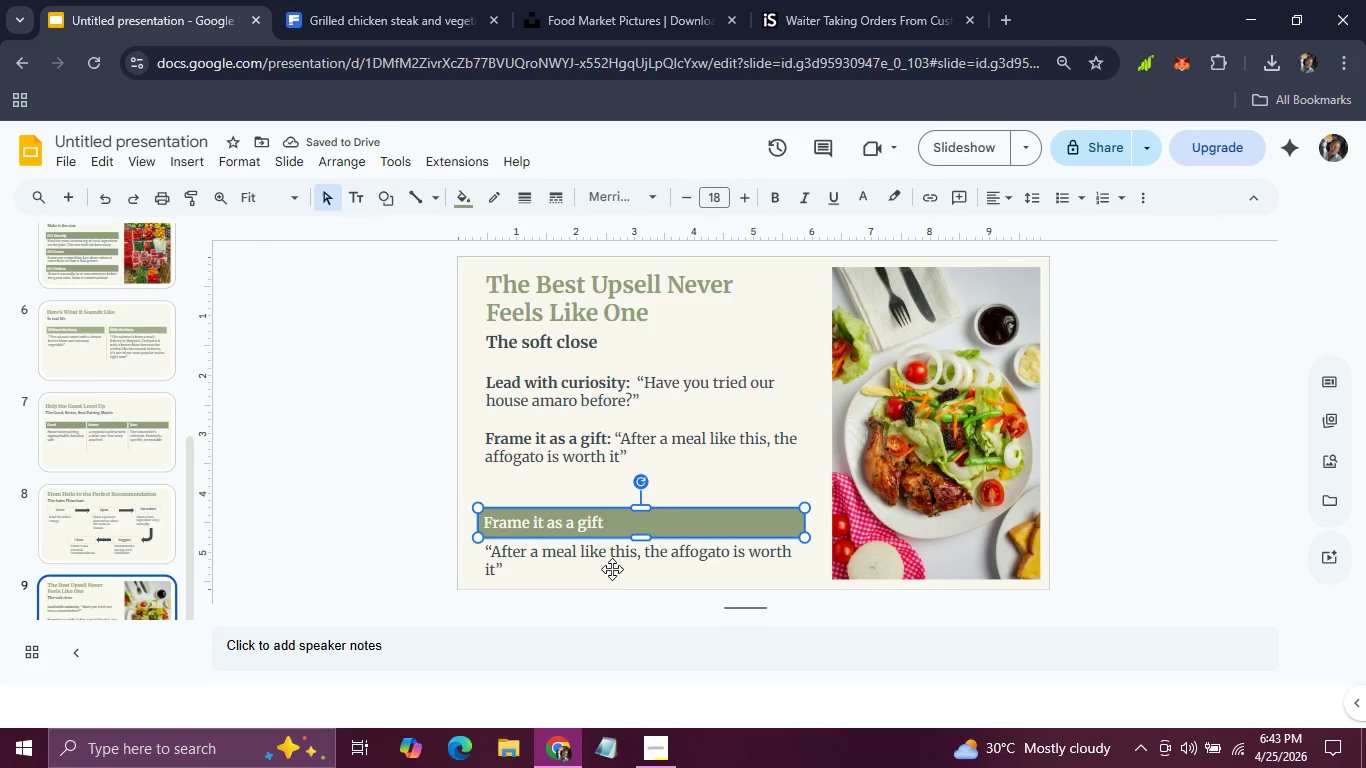 
hold_key(key=ShiftLeft, duration=0.77)
left_click([612, 569])
 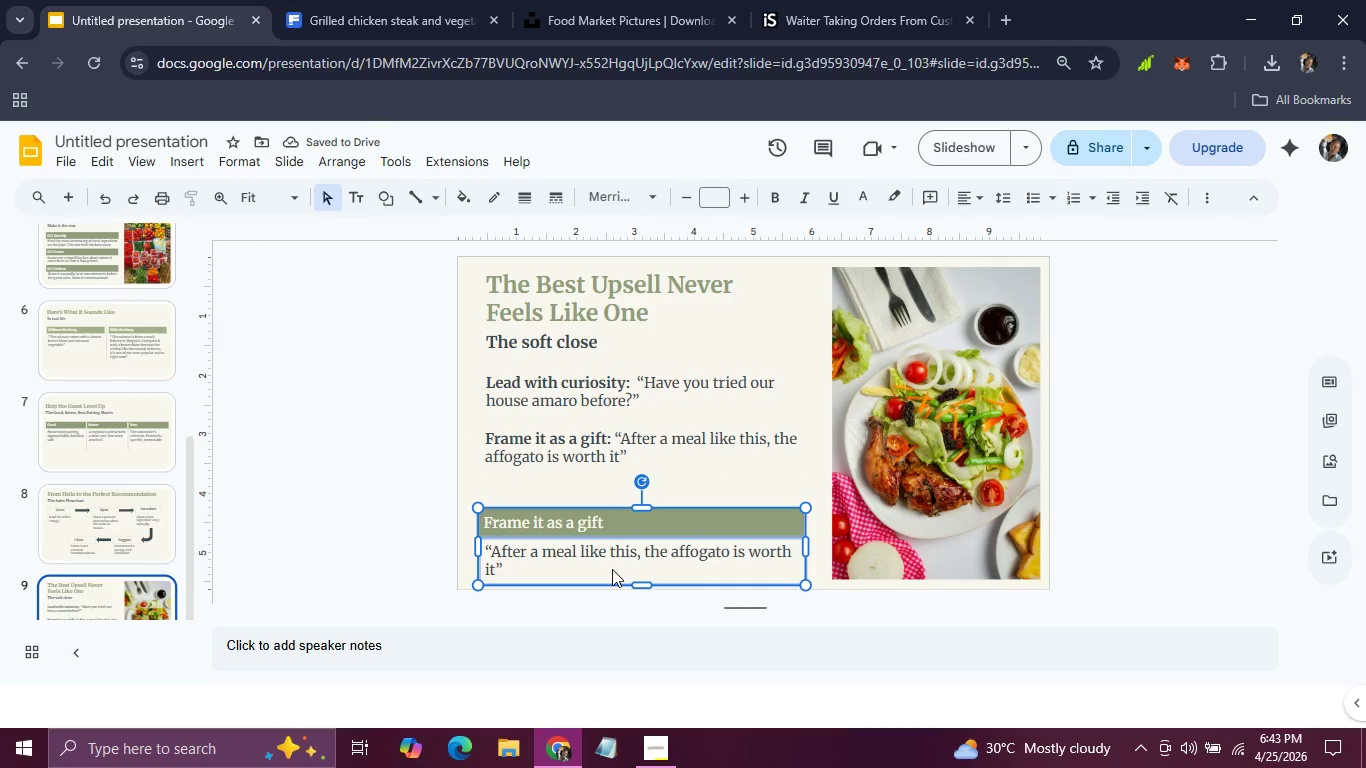 
key(Backspace)
 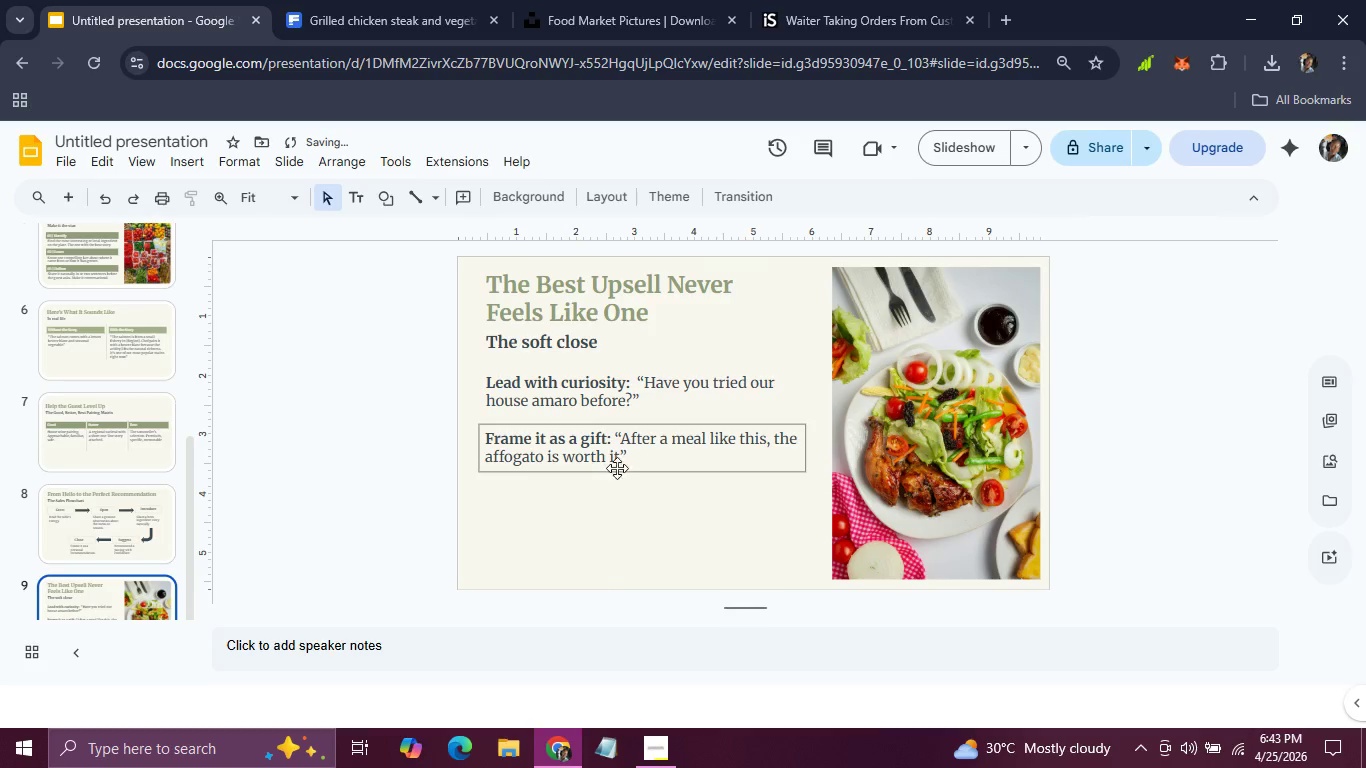 
left_click([617, 475])
 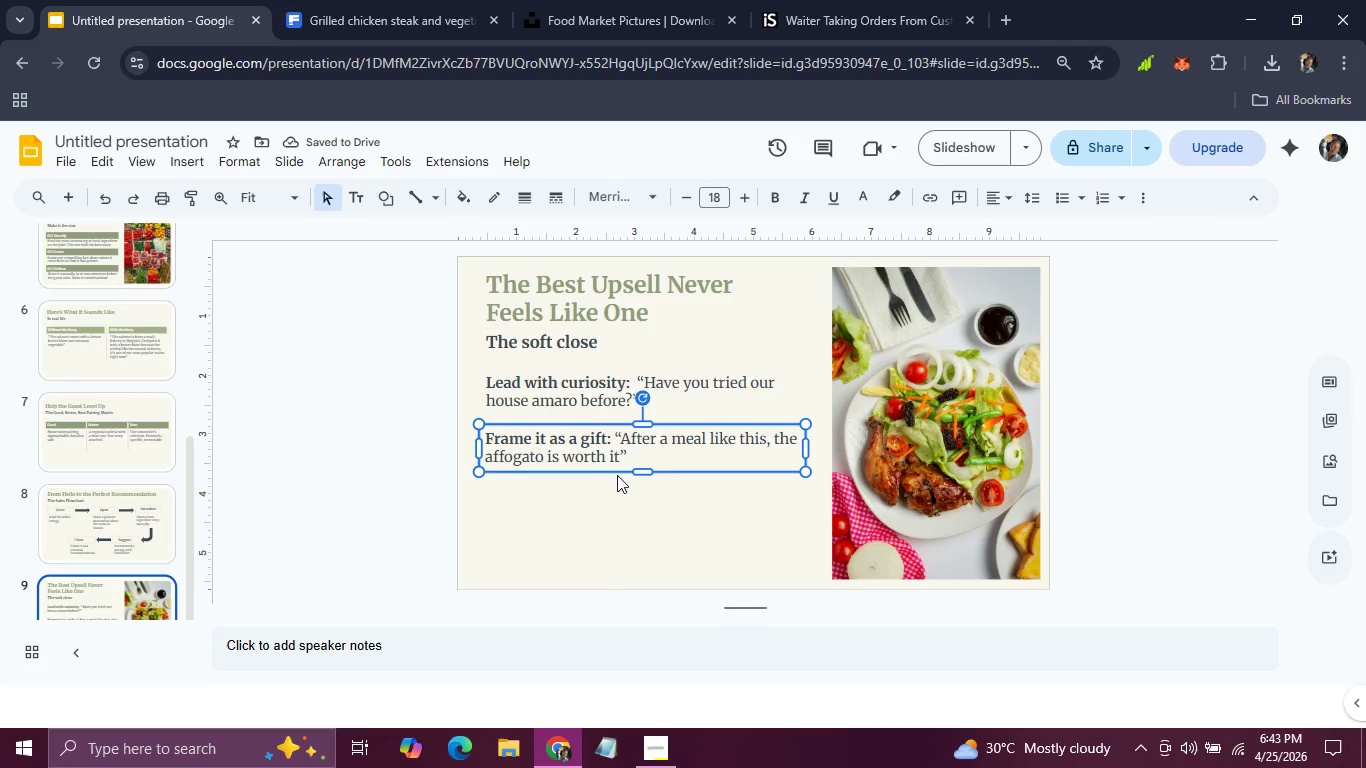 
key(Control+D)
 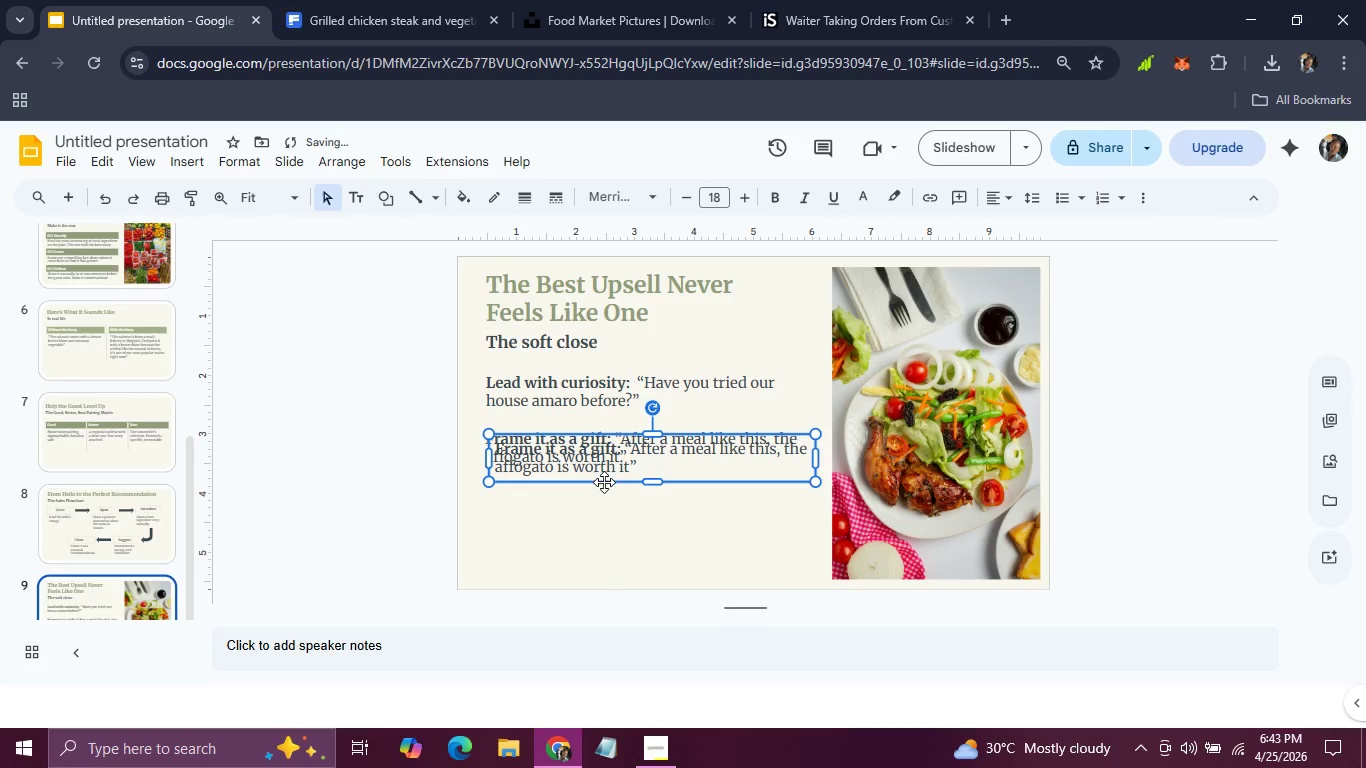 
left_click_drag(start_coordinate=[603, 482], to_coordinate=[603, 529])
 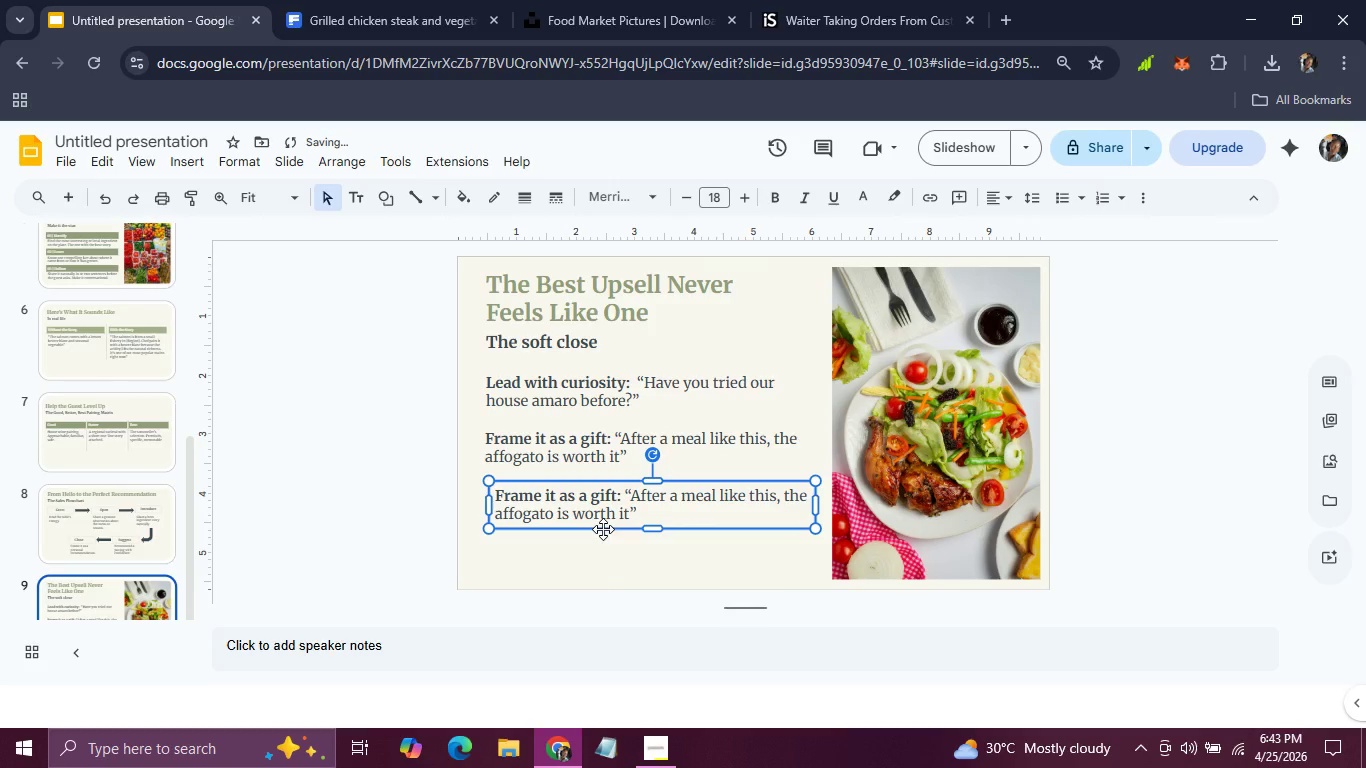 
key(ArrowLeft)
 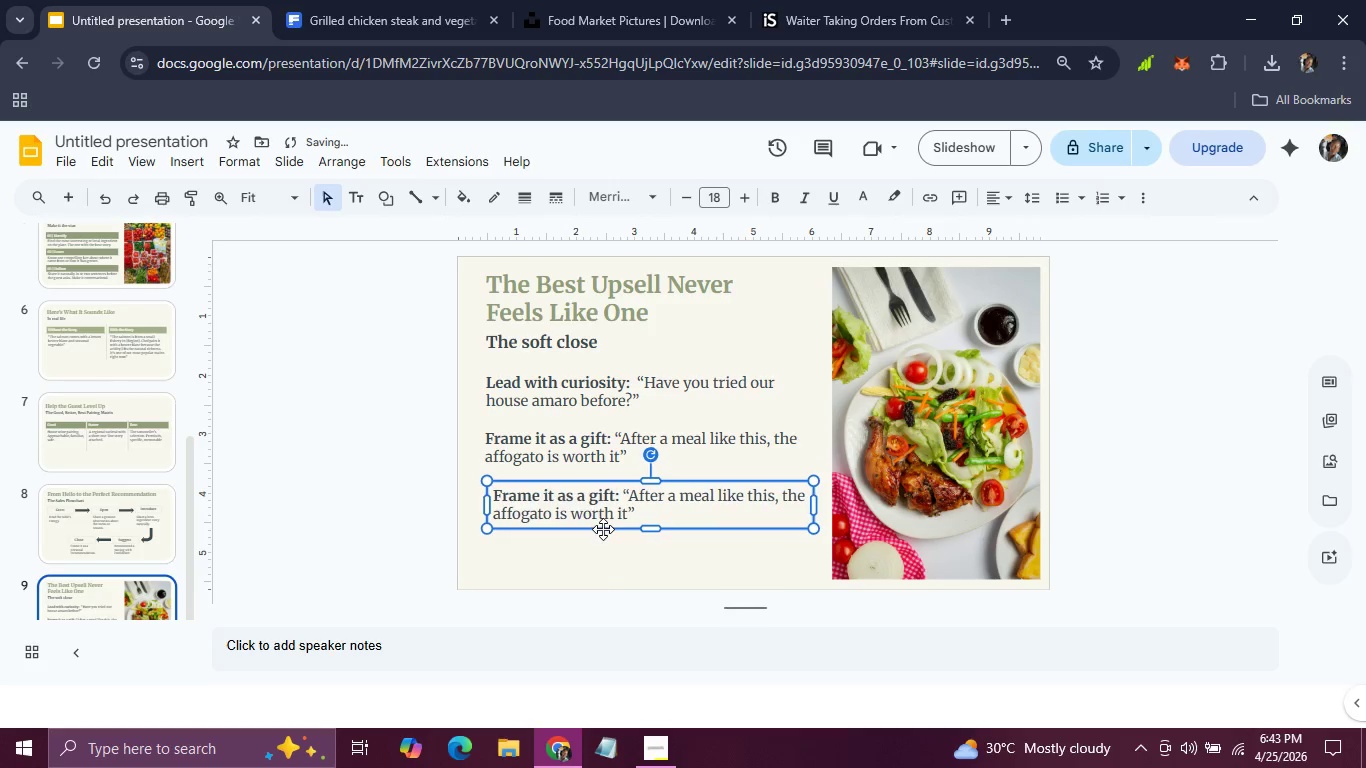 
key(ArrowLeft)
 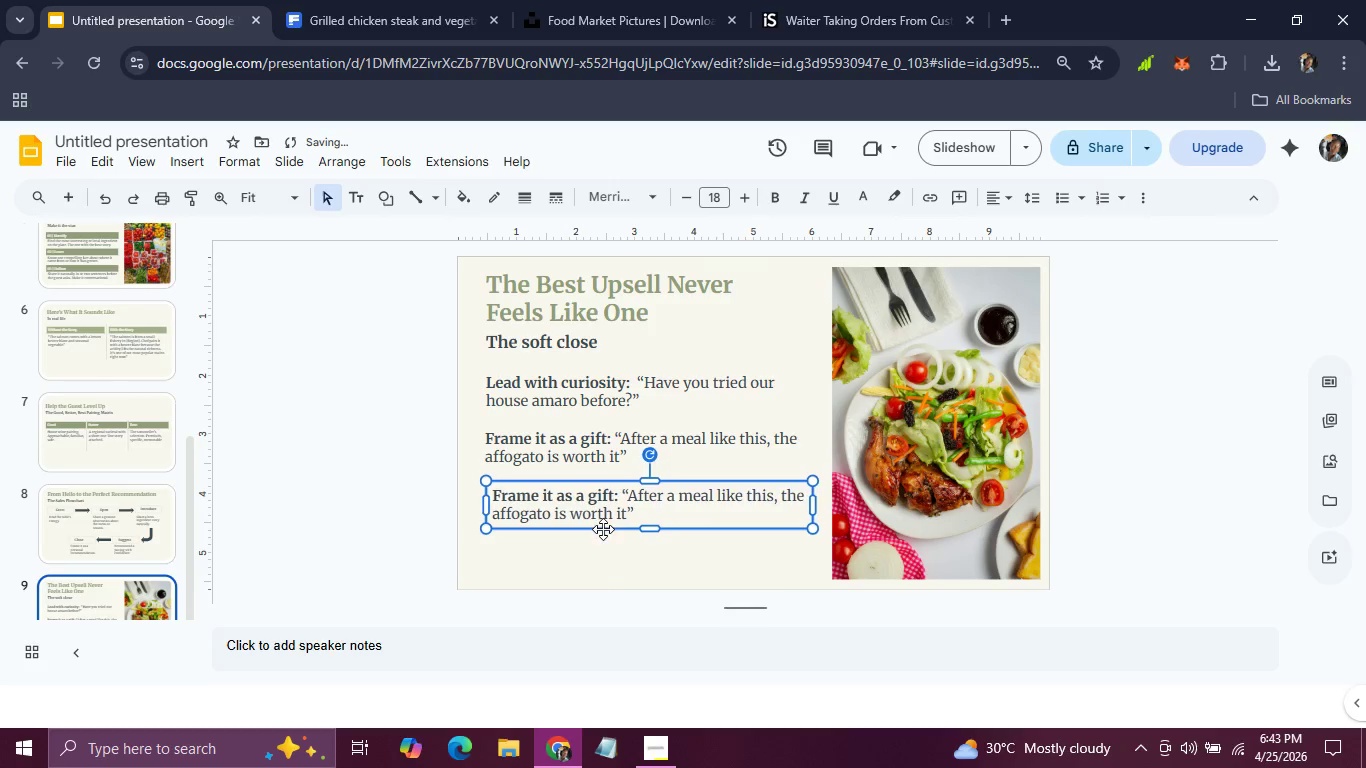 
key(ArrowLeft)
 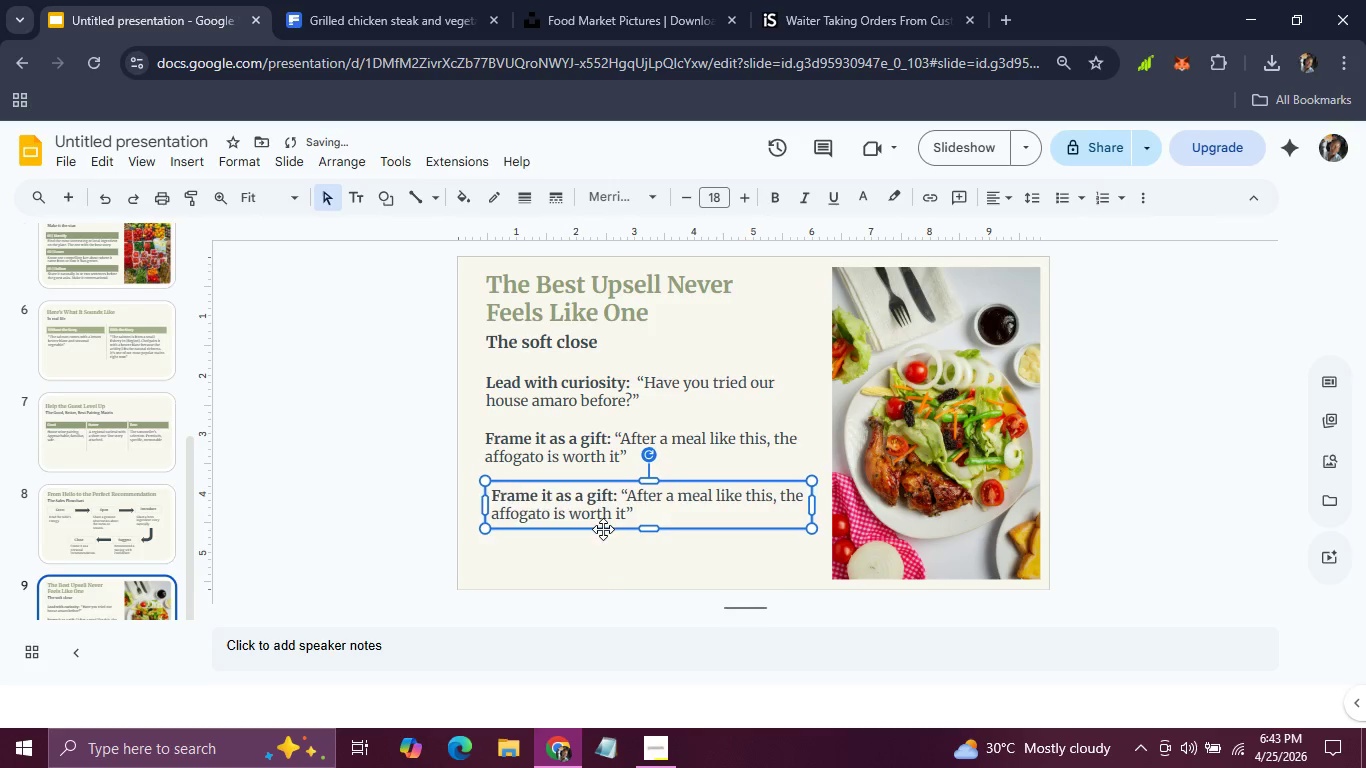 
key(ArrowLeft)
 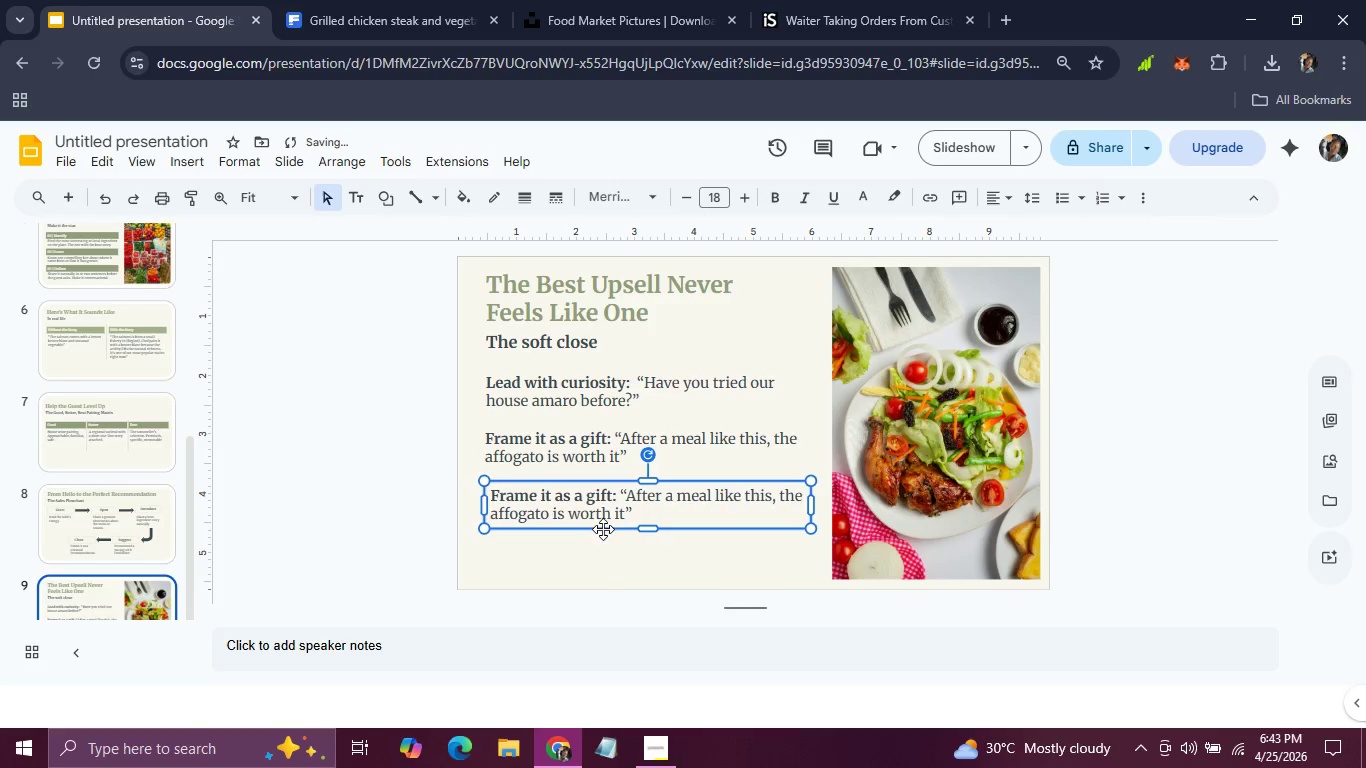 
key(ArrowLeft)
 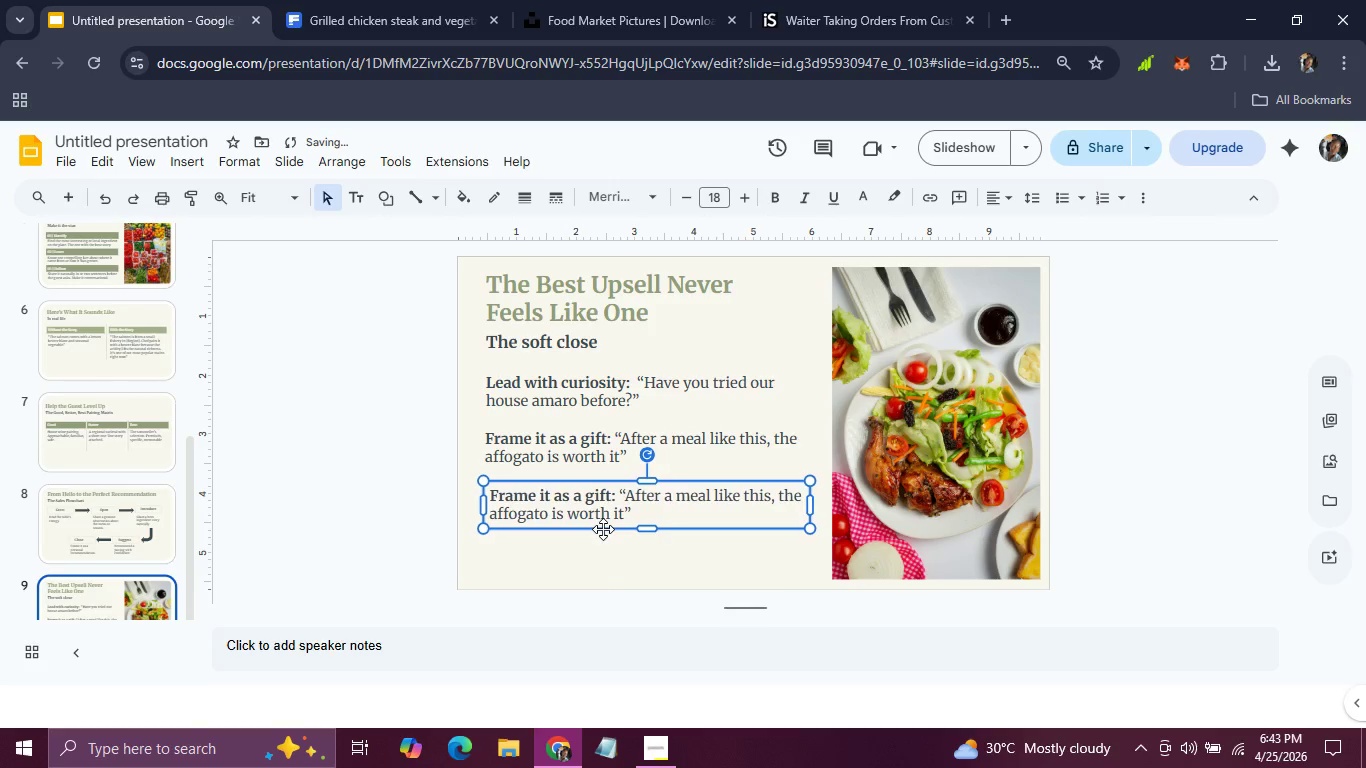 
key(ArrowLeft)
 